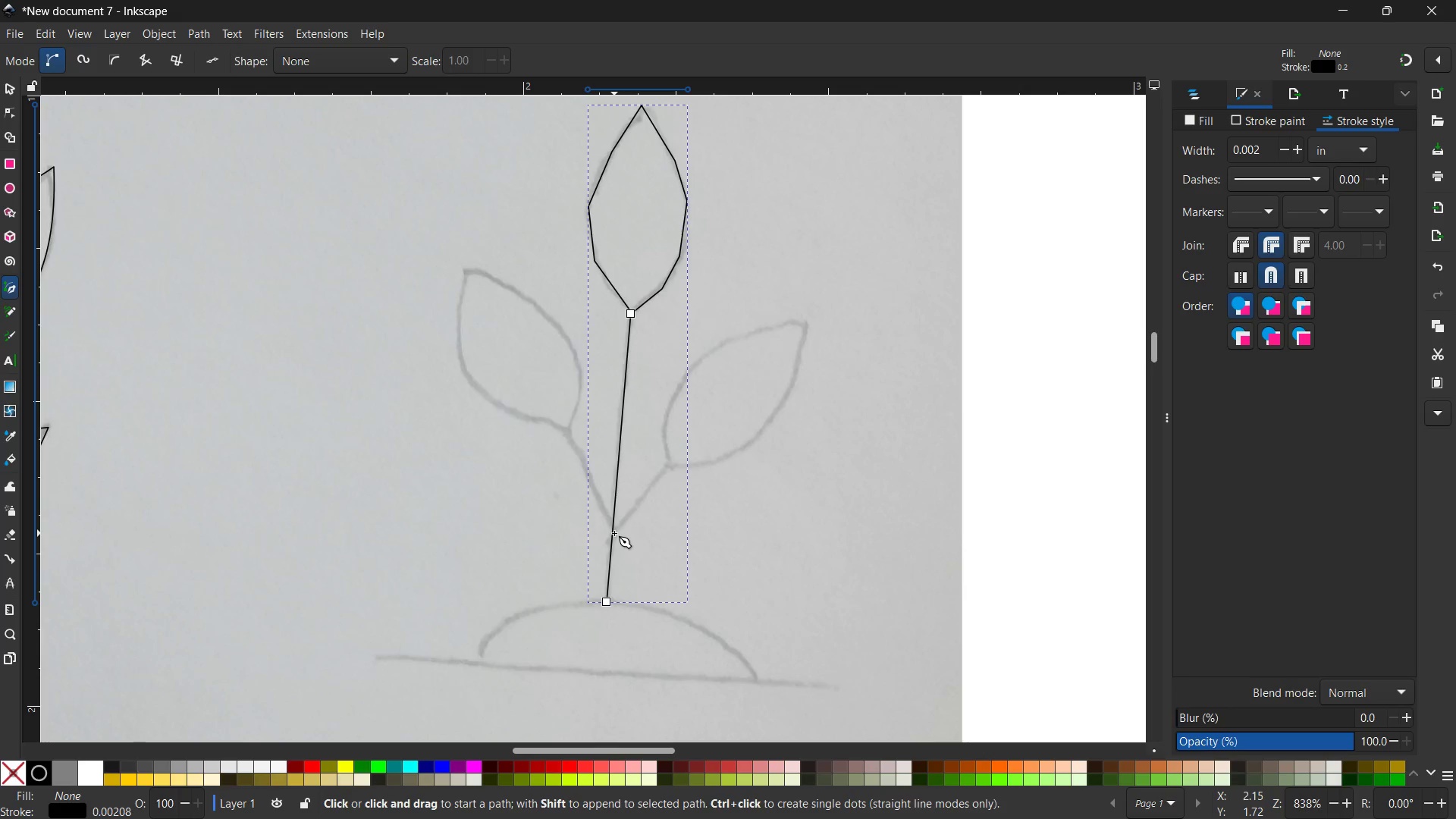 
left_click([613, 533])
 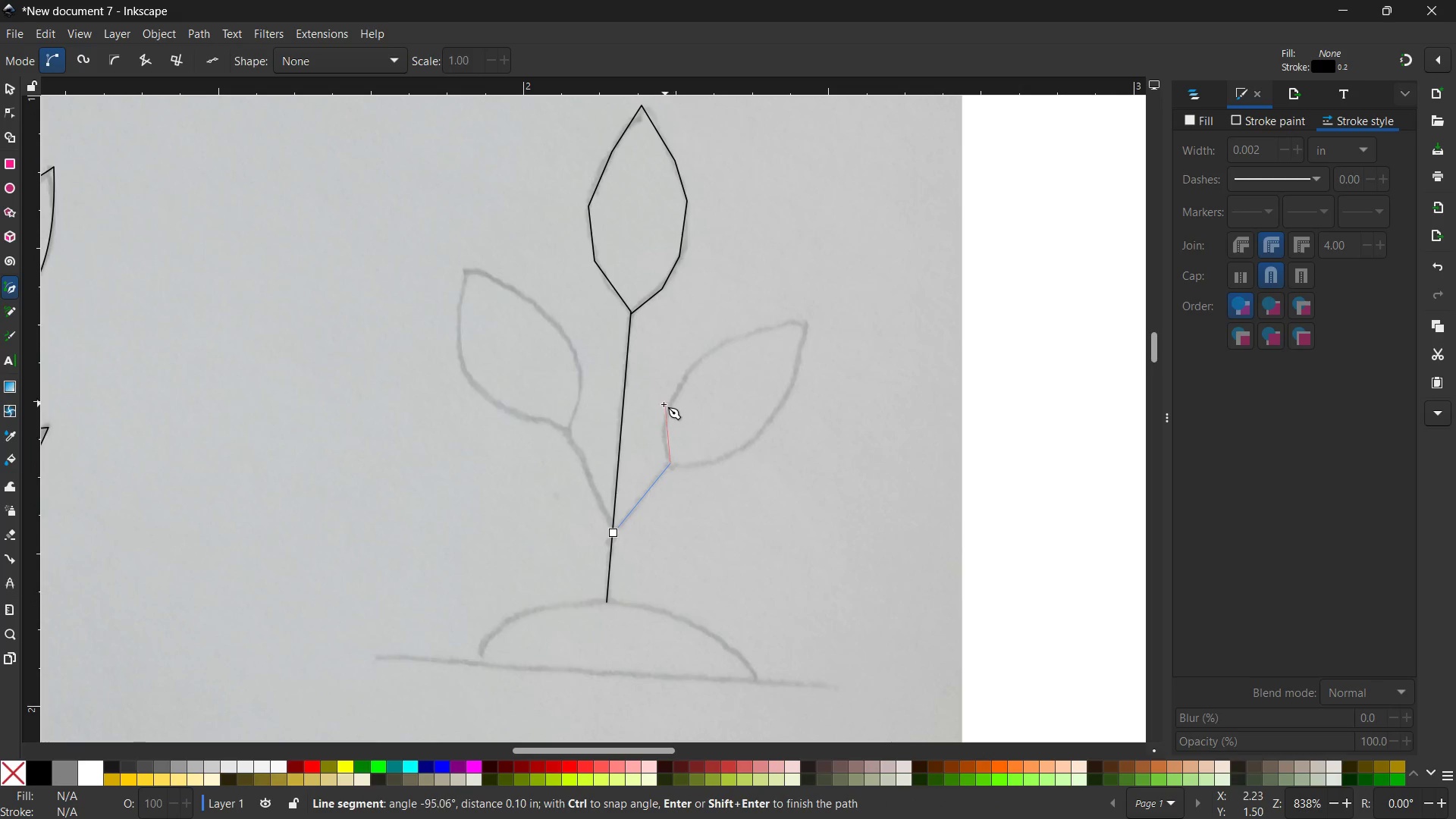 
left_click_drag(start_coordinate=[666, 417], to_coordinate=[669, 411])
 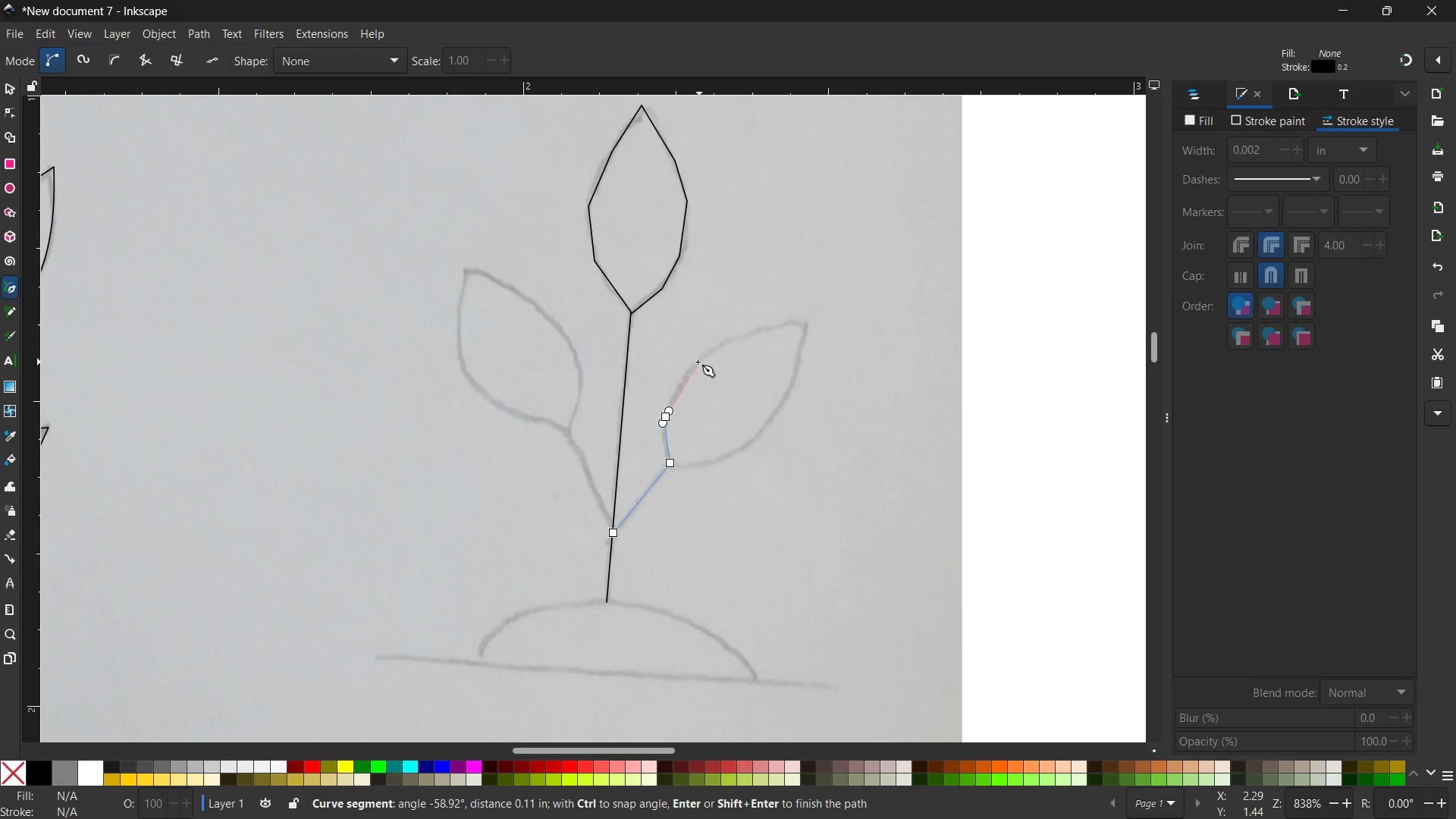 
left_click([696, 362])
 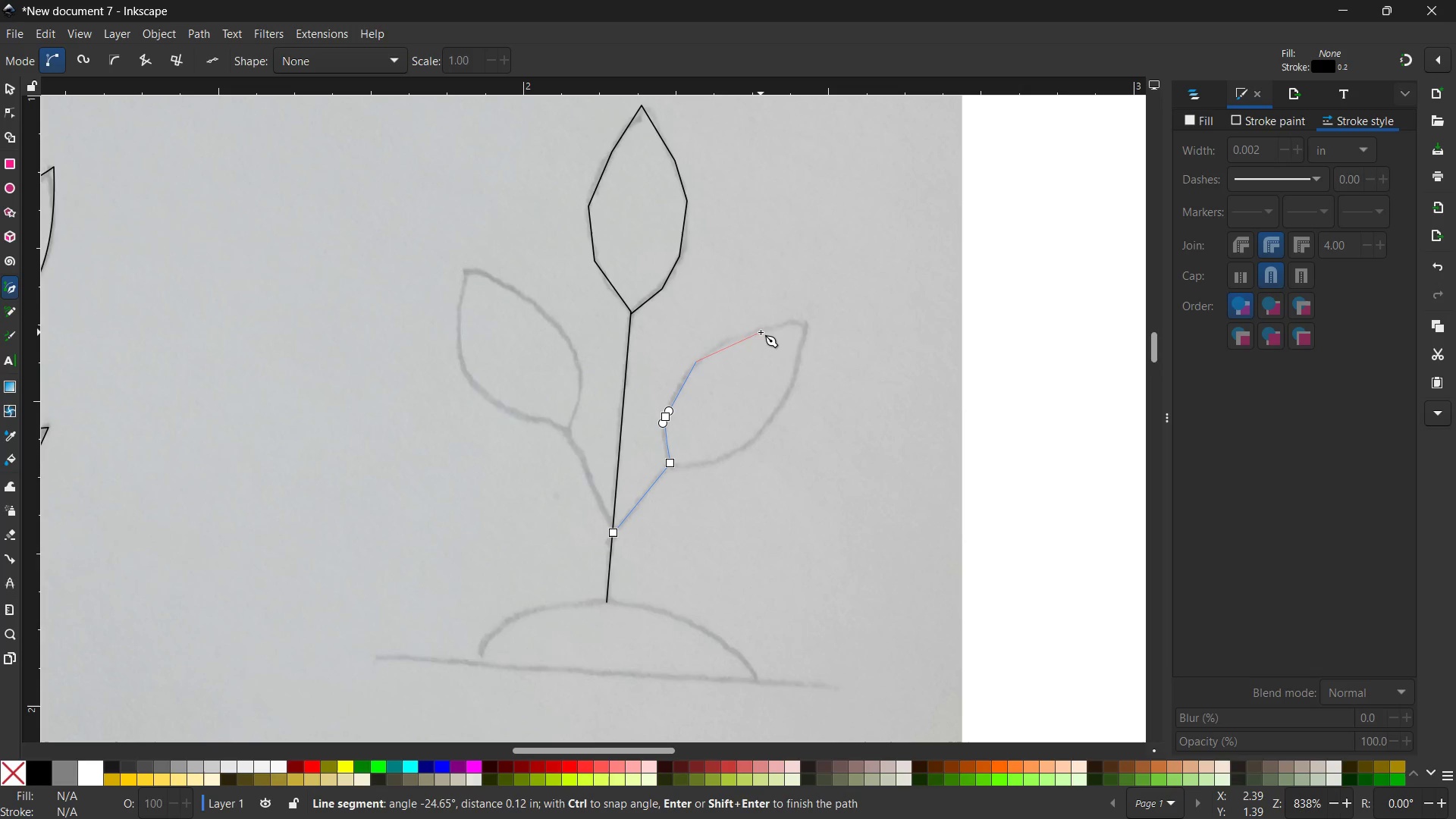 
left_click([761, 332])
 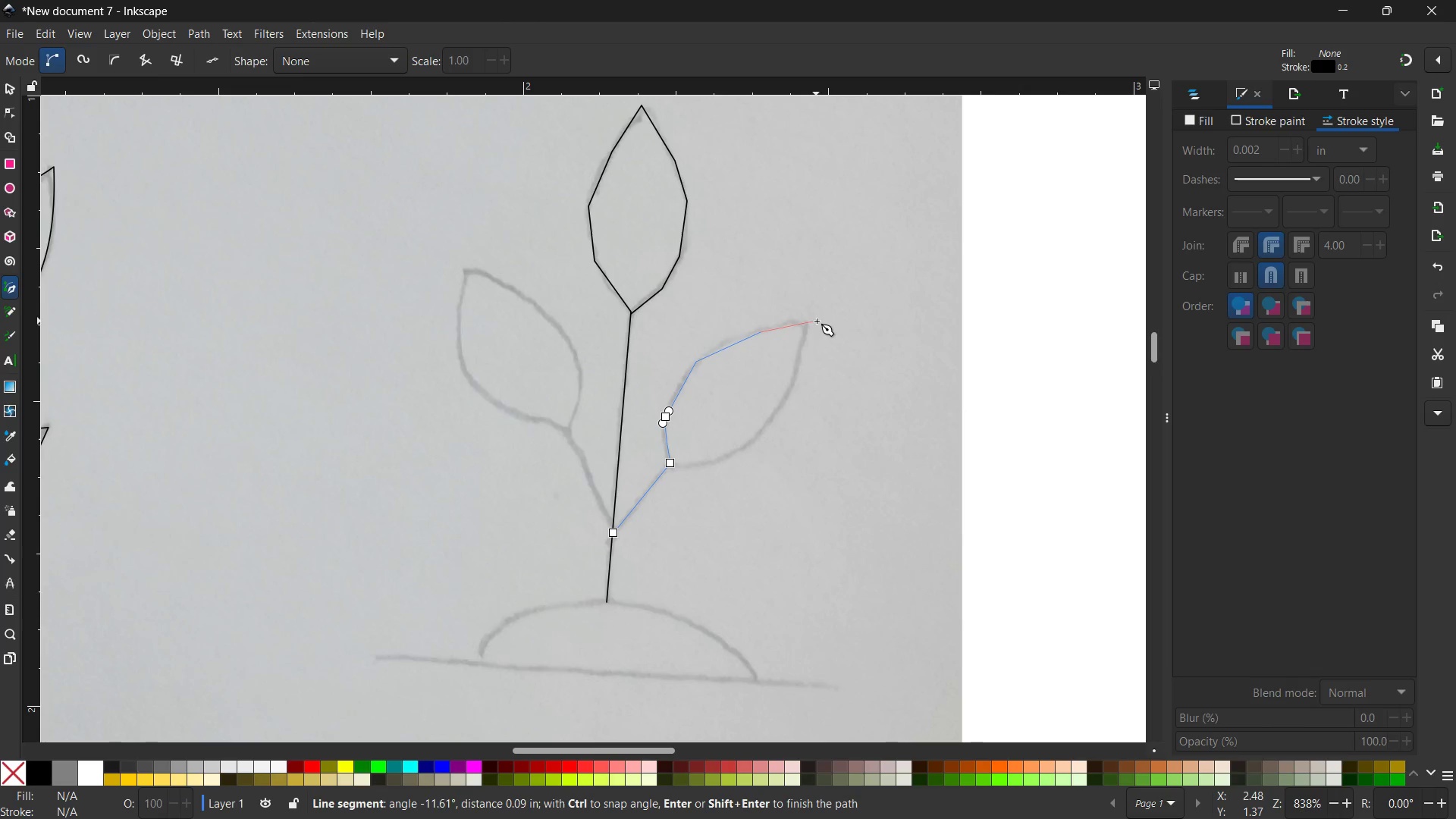 
left_click([808, 323])
 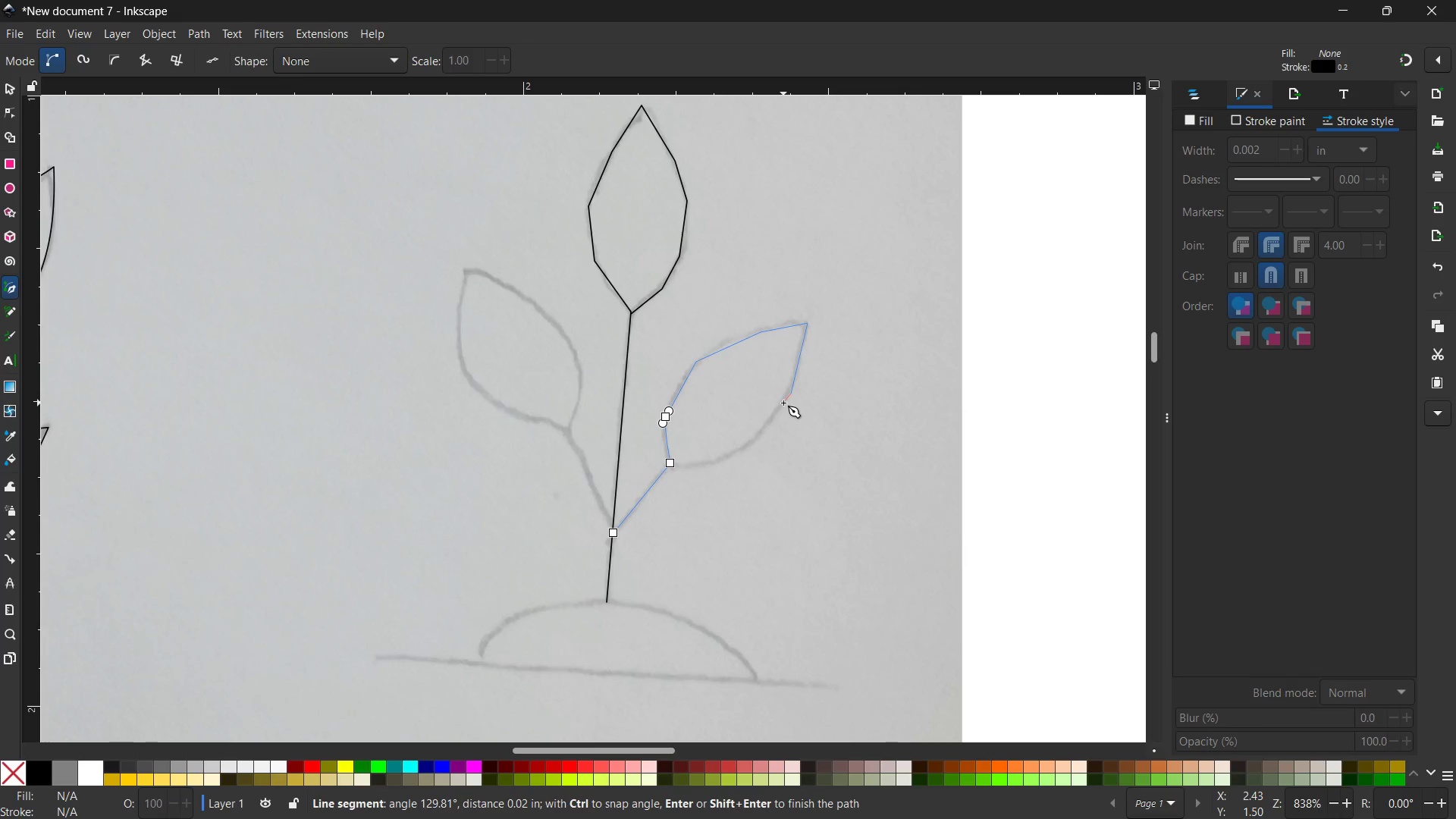 
wait(6.16)
 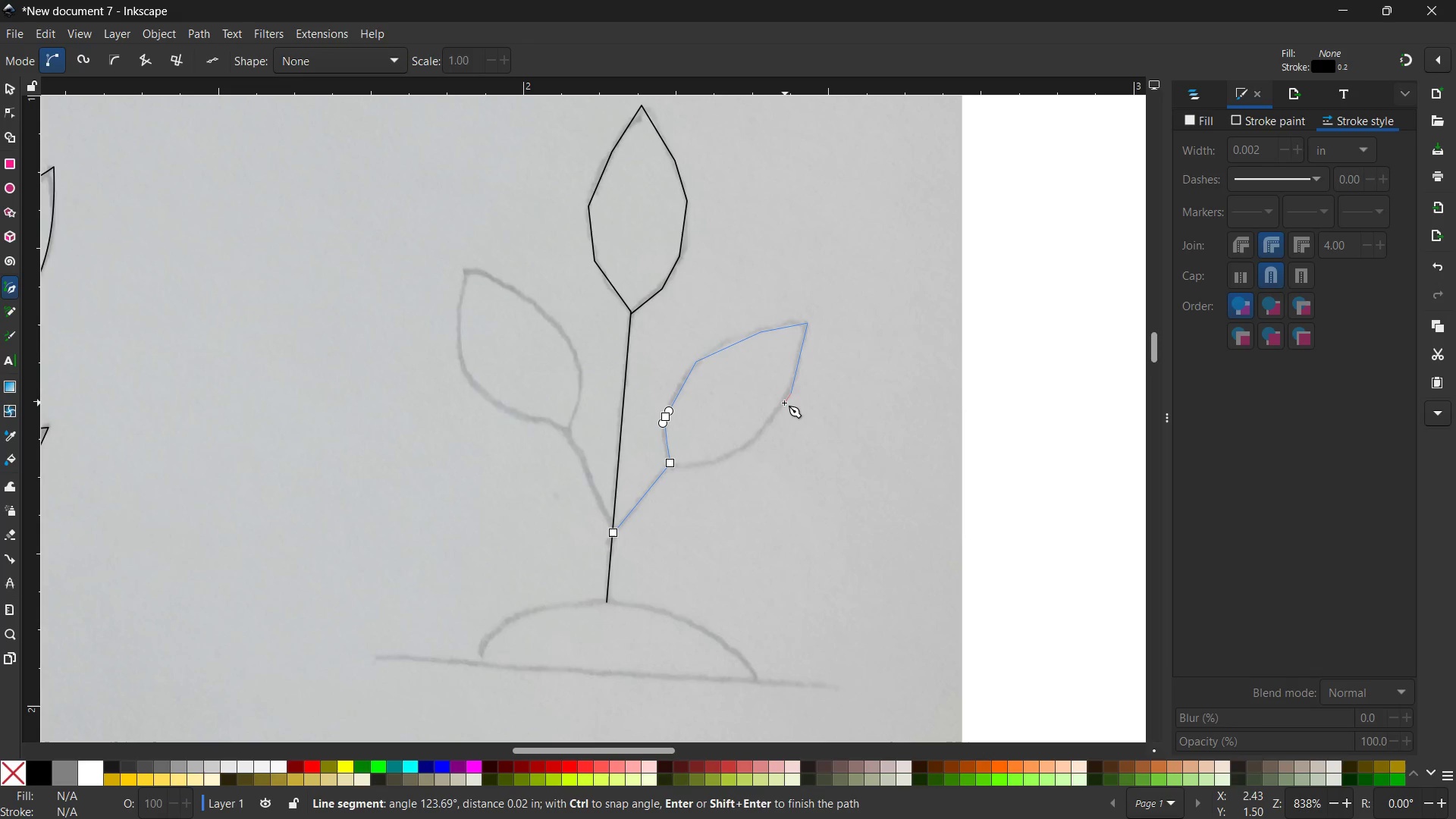 
left_click([760, 439])
 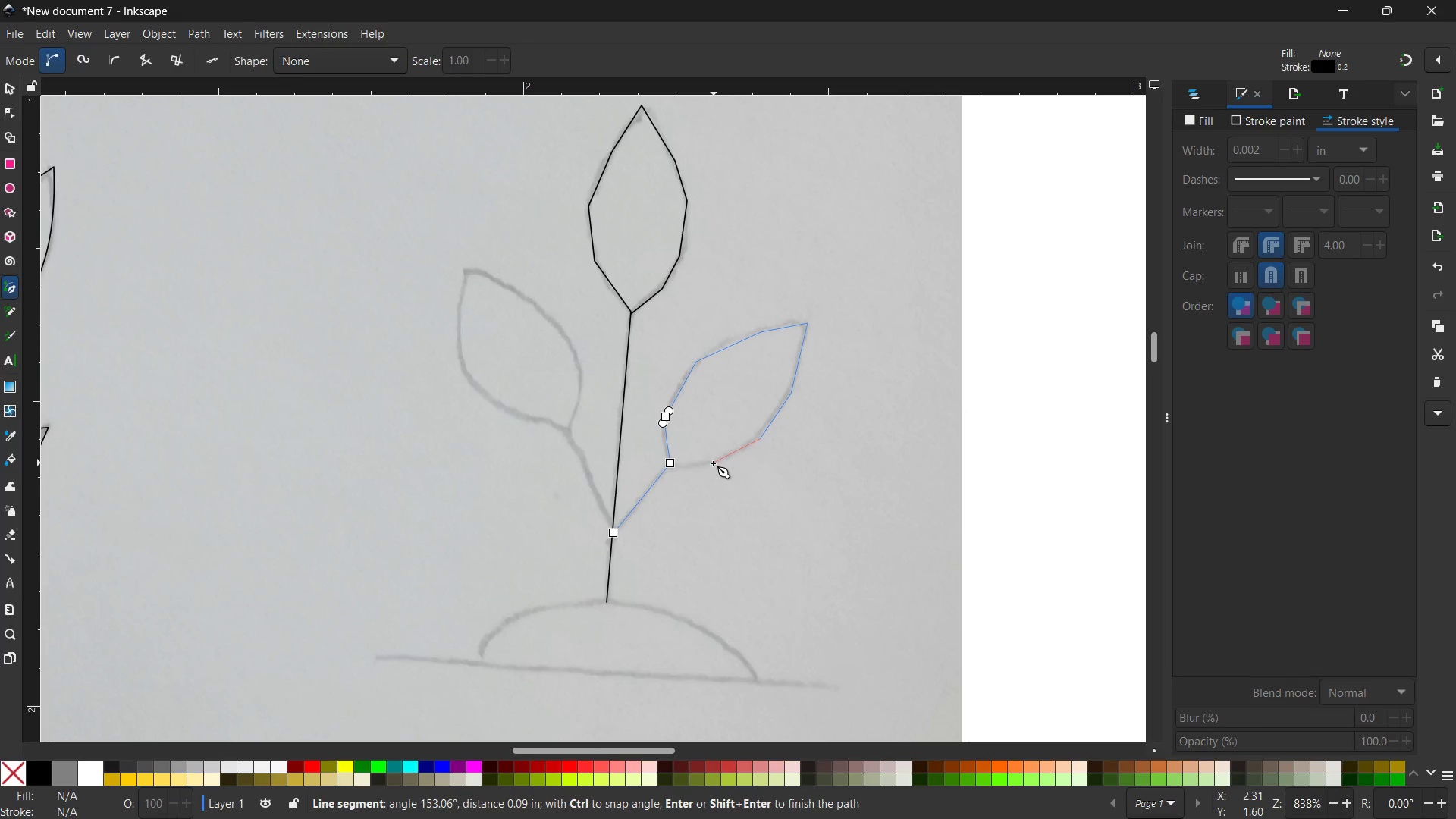 
double_click([713, 463])
 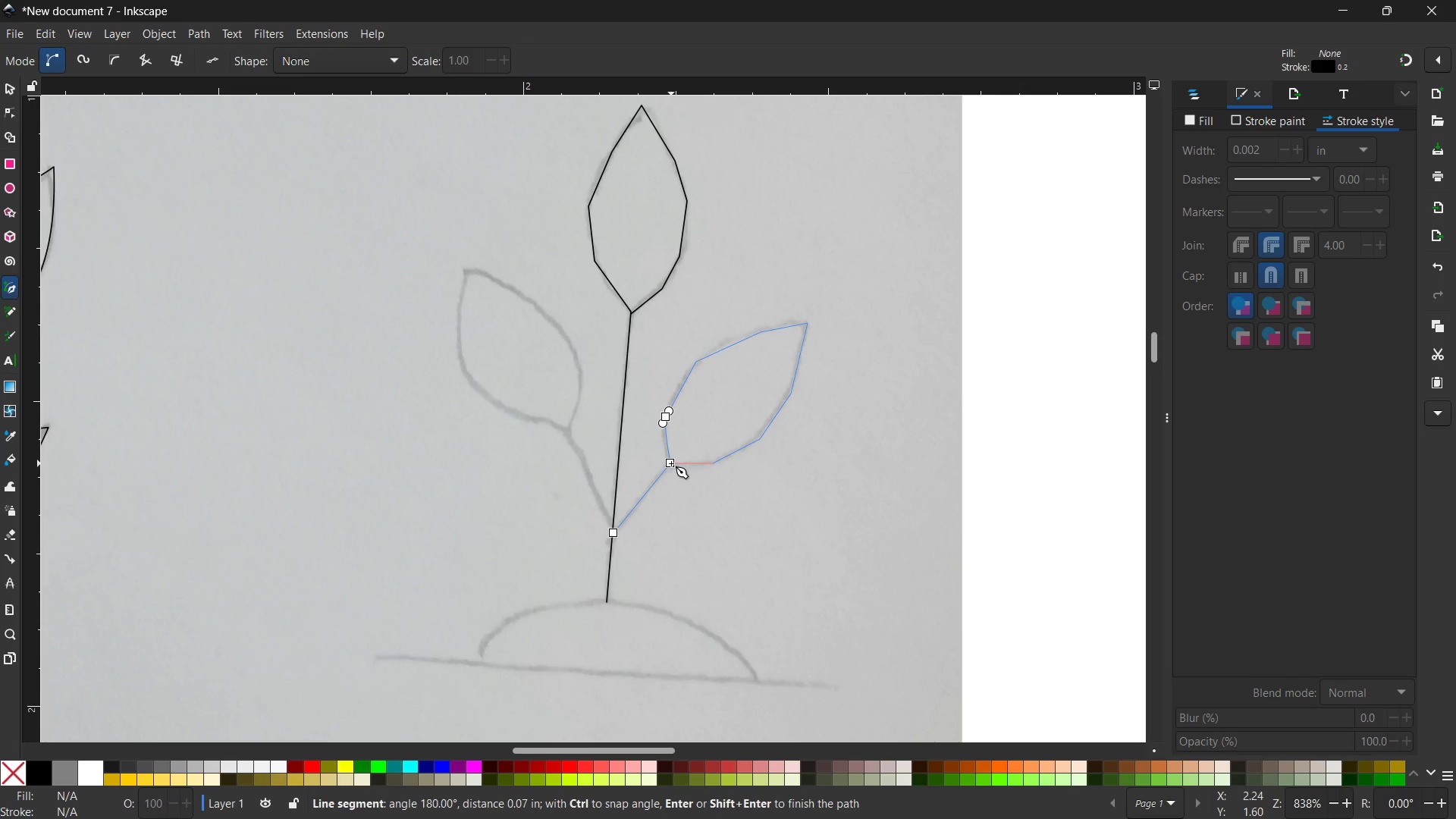 
left_click([671, 463])
 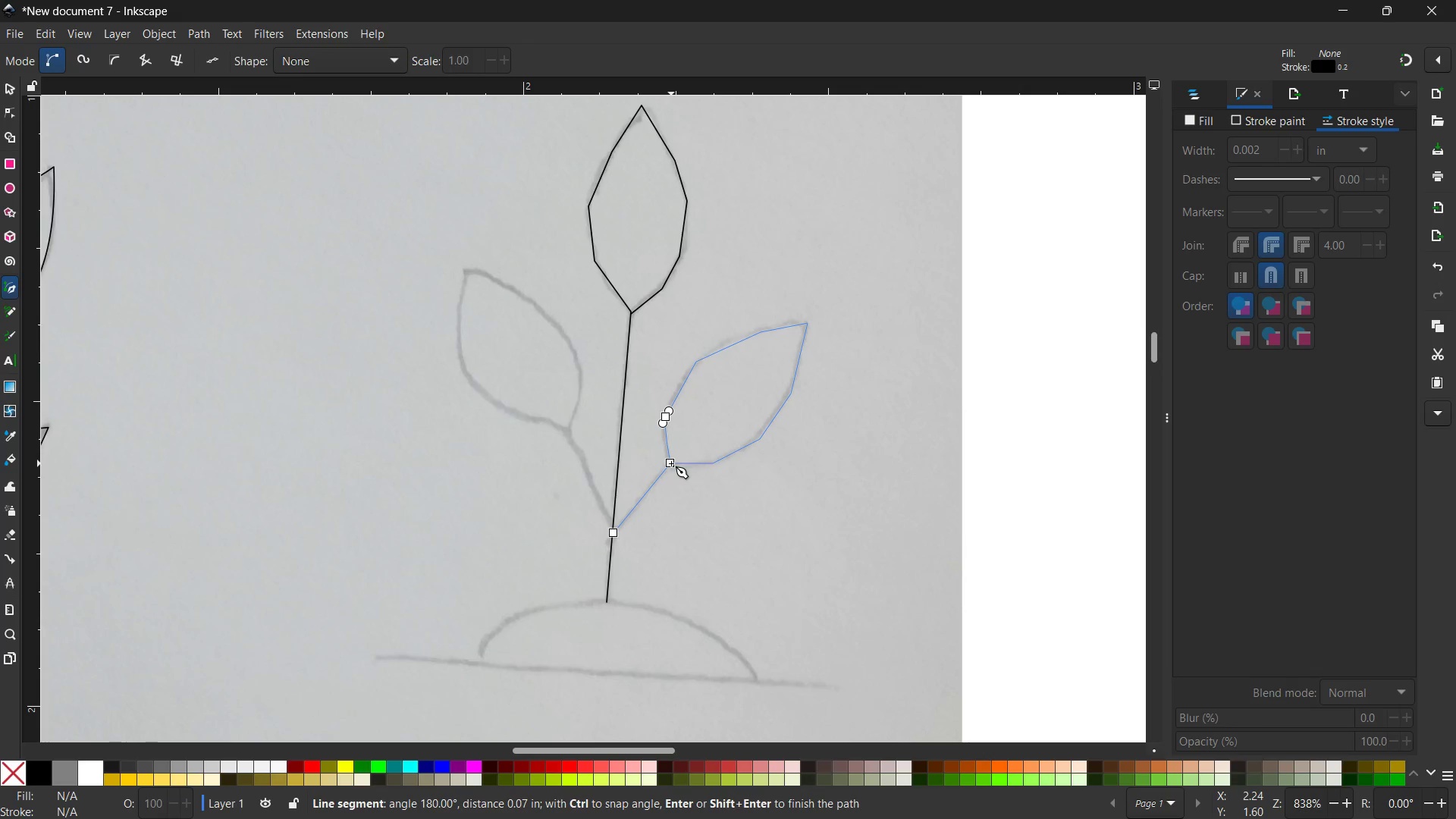 
key(Enter)
 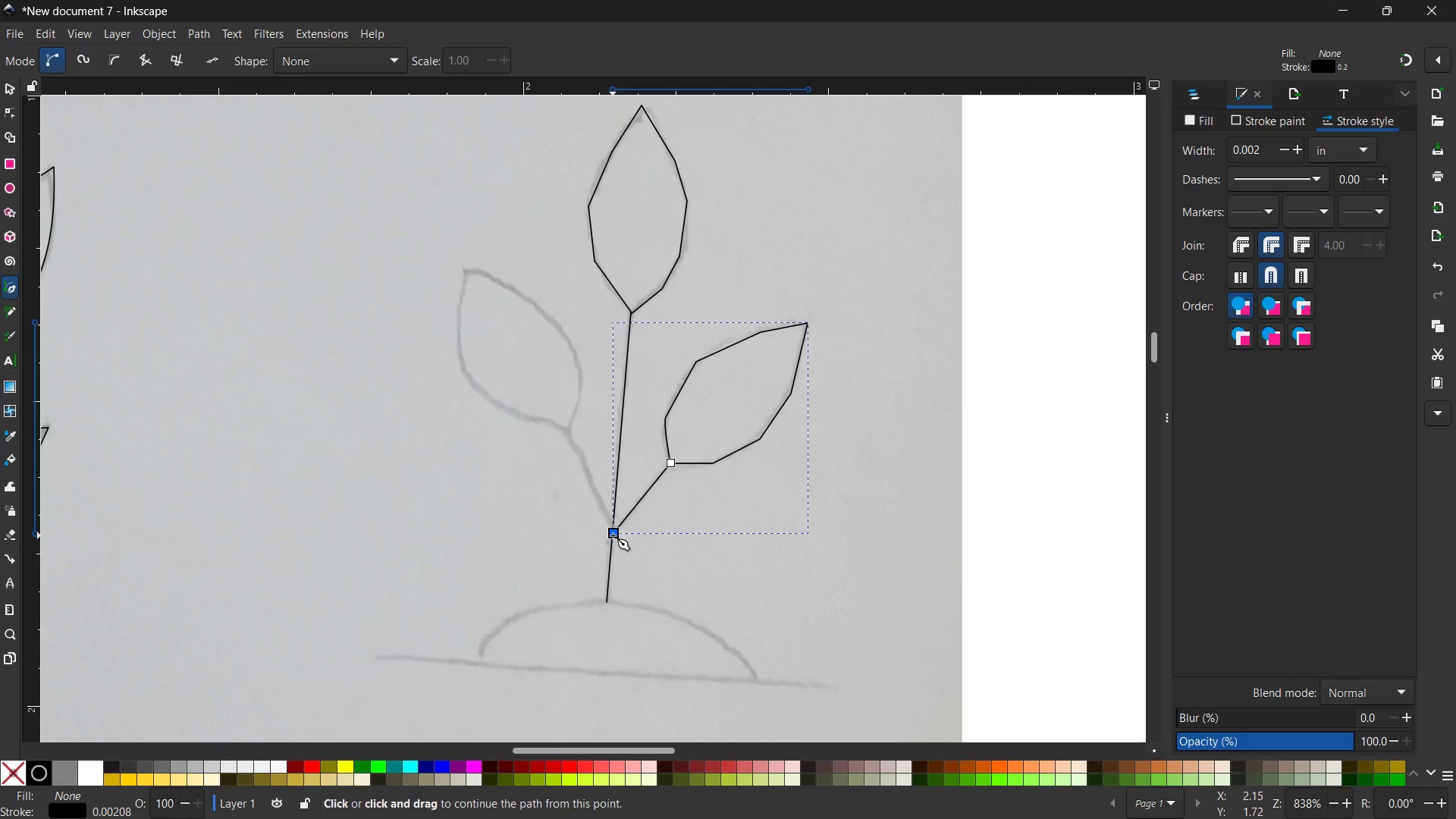 
left_click([613, 533])
 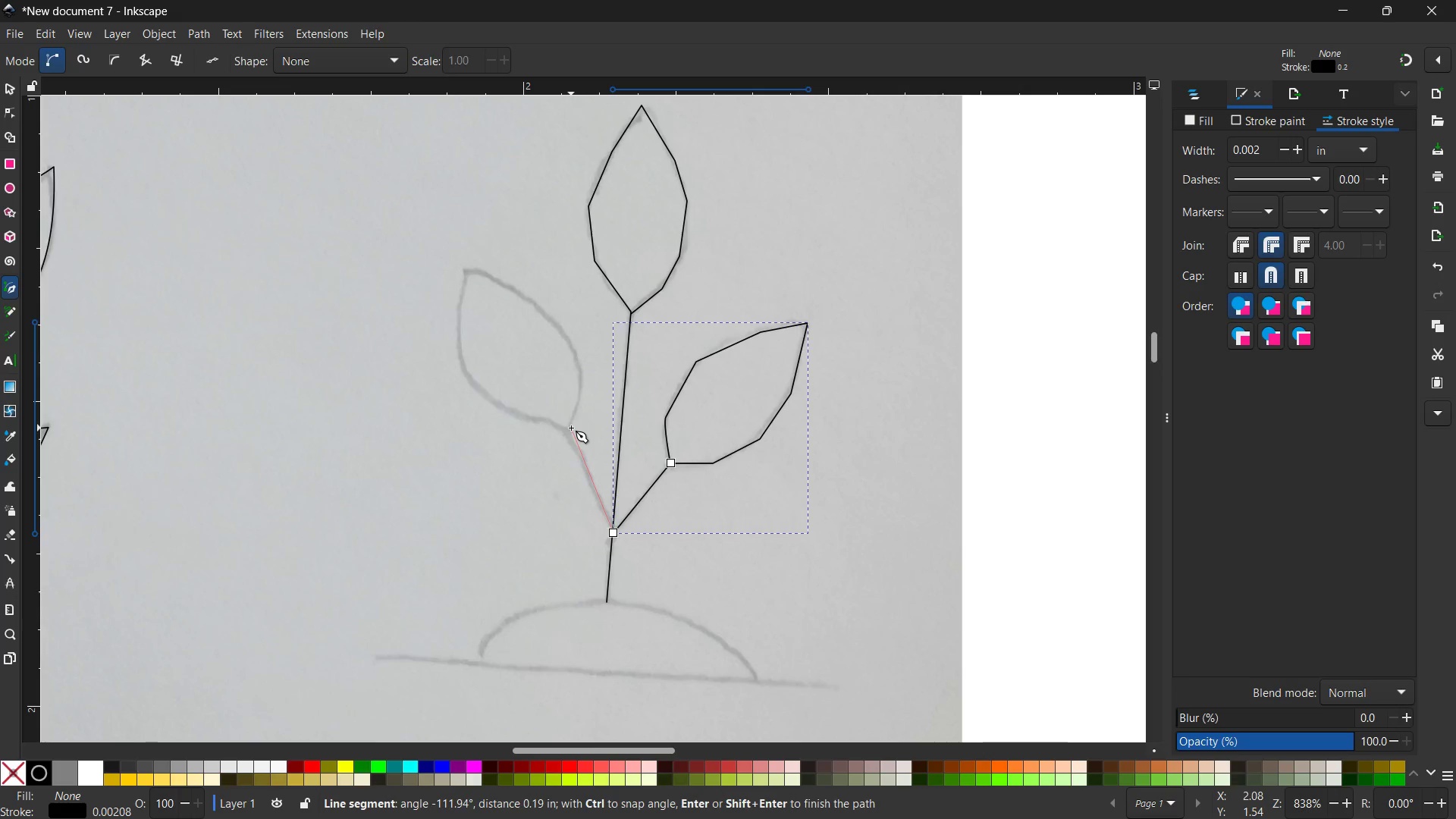 
left_click([569, 428])
 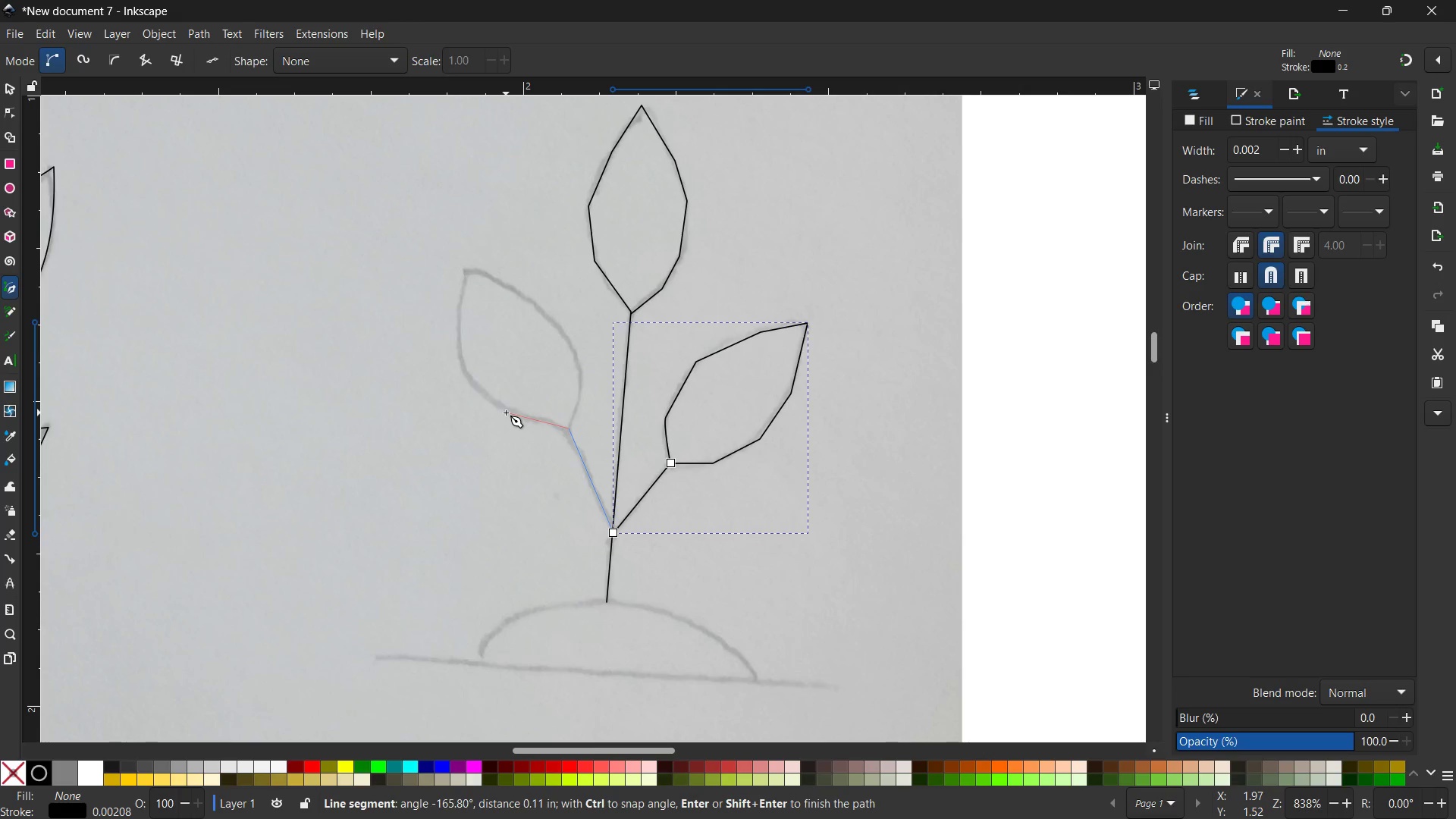 
left_click([506, 412])
 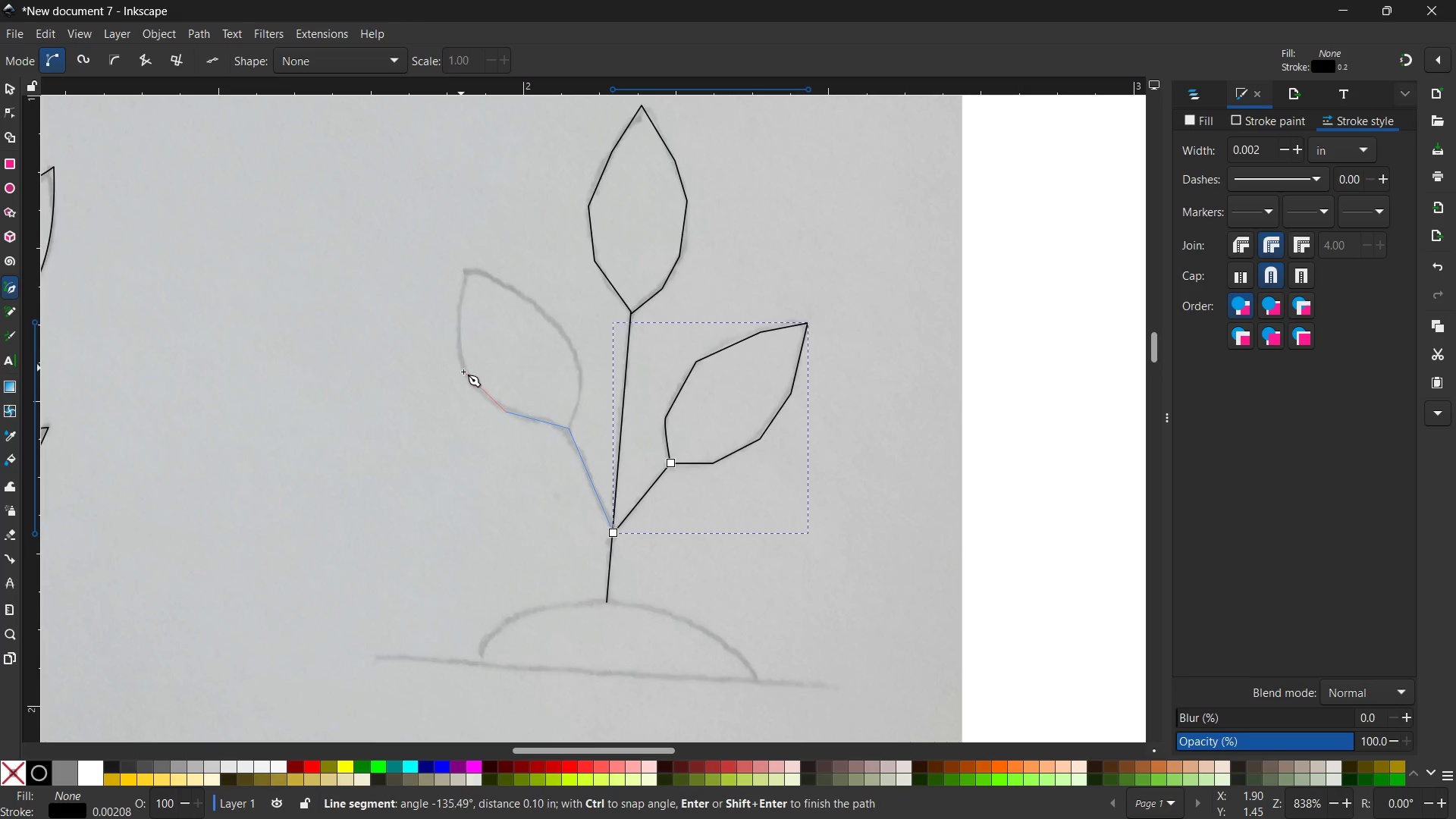 
left_click([463, 373])
 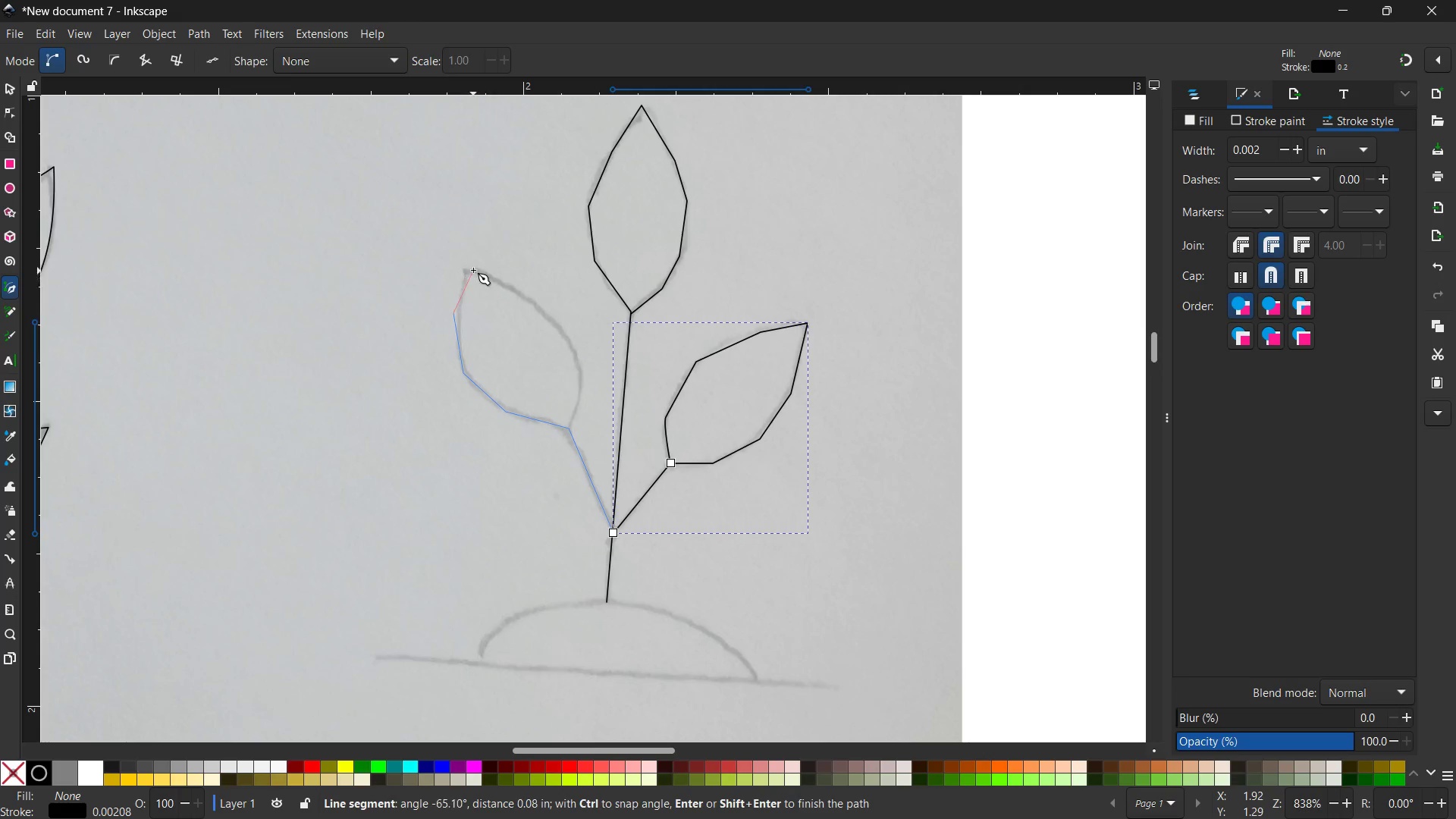 
left_click([468, 268])
 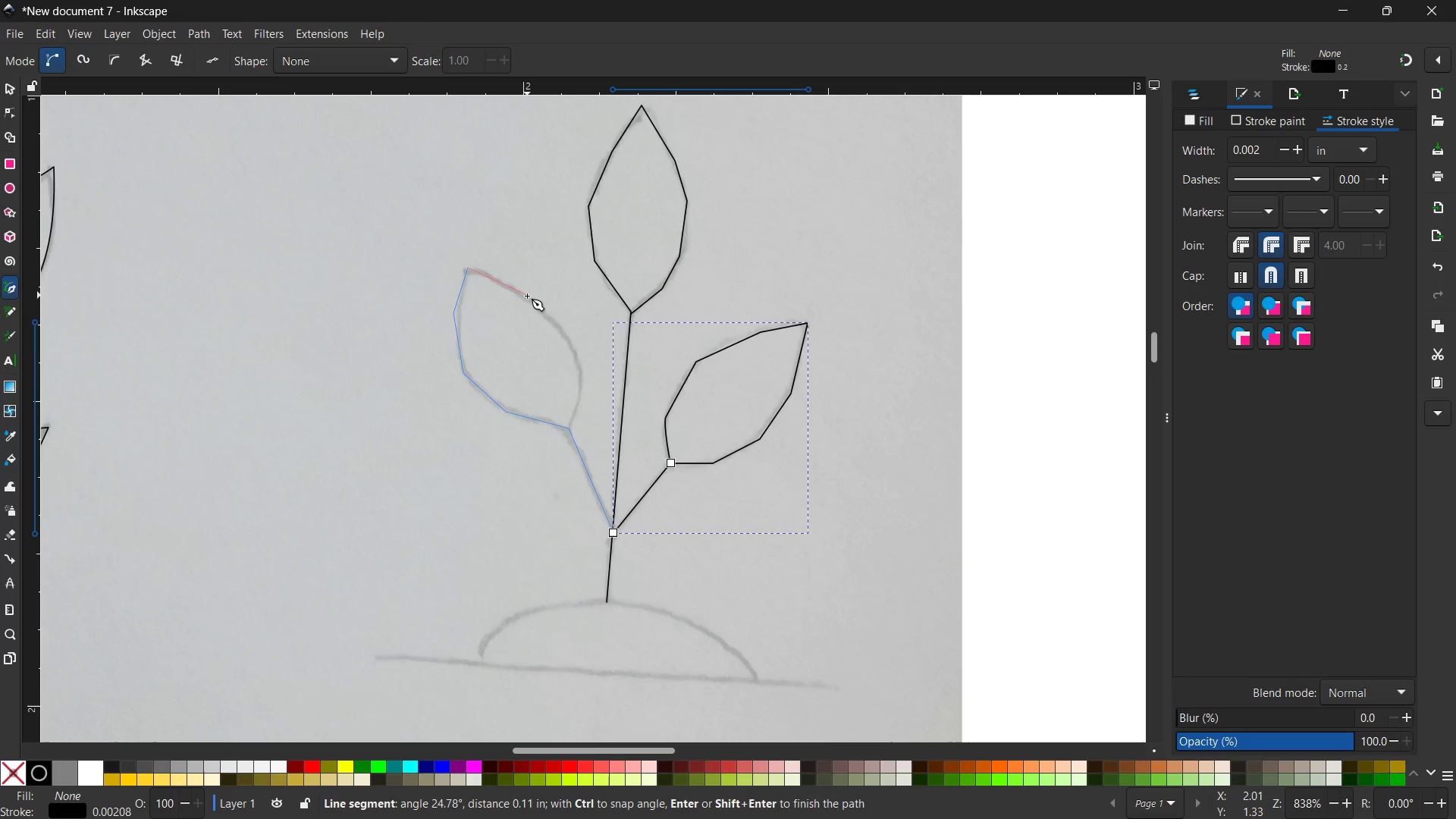 
left_click([526, 298])
 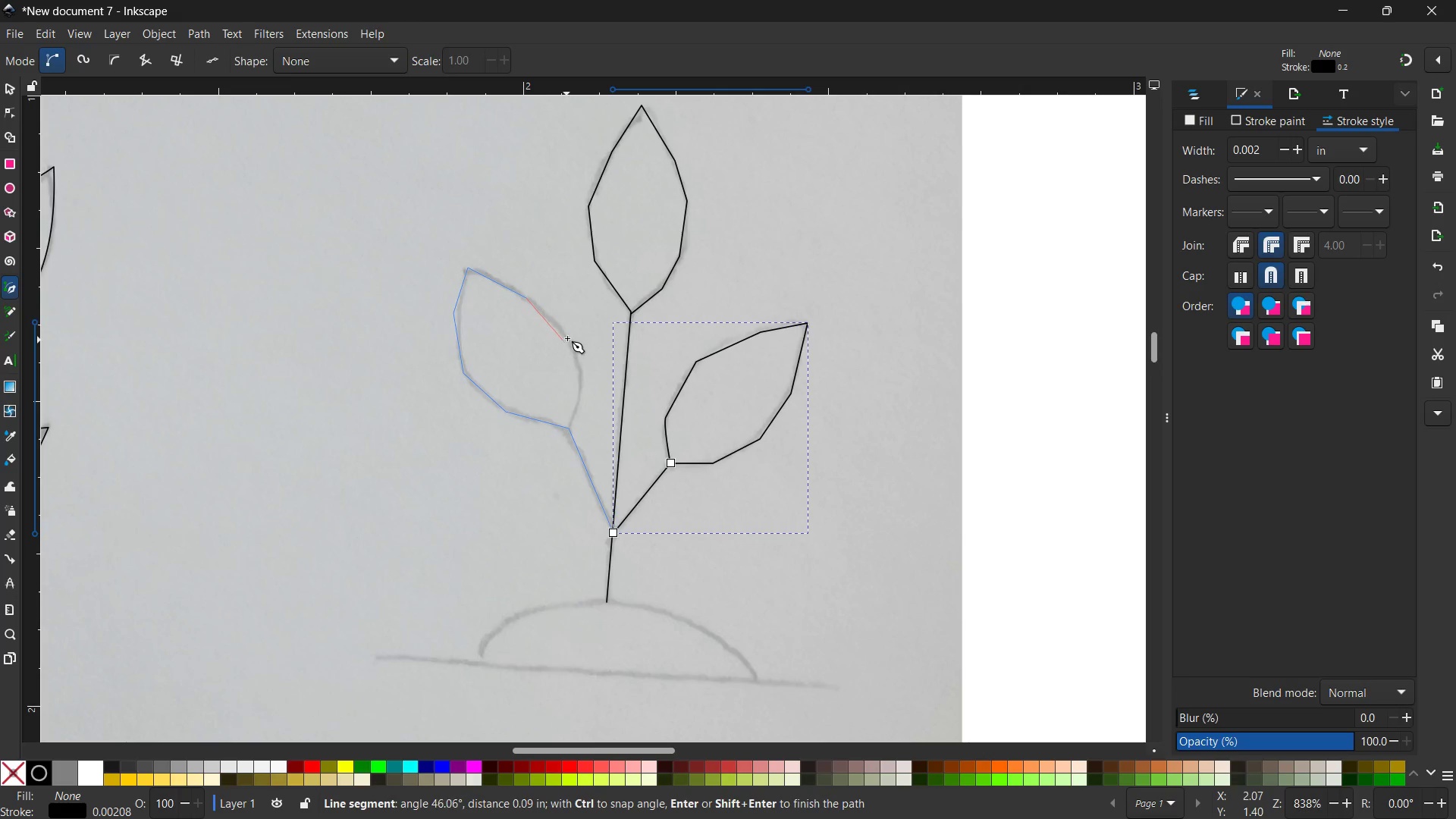 
left_click([568, 336])
 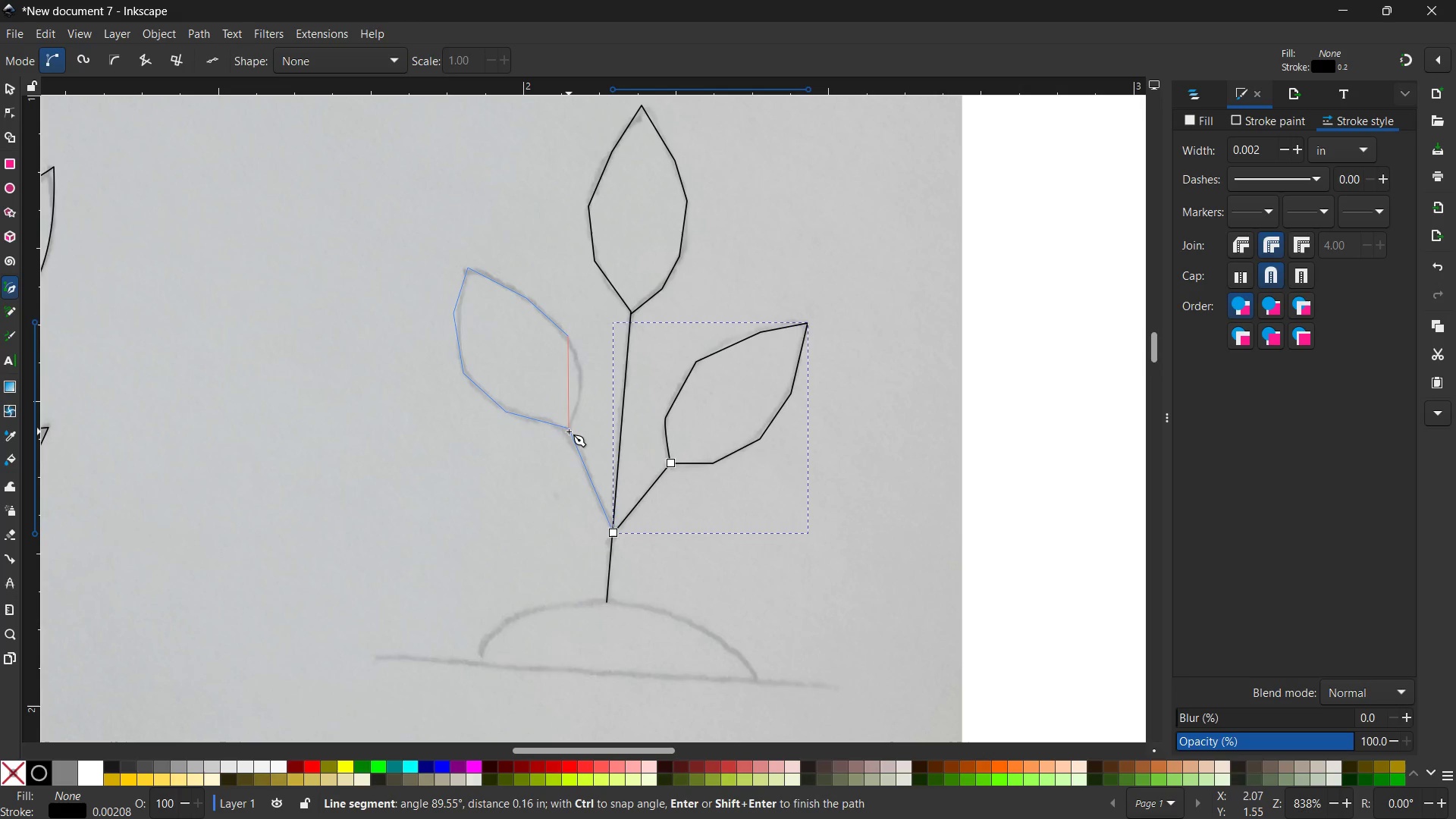 
left_click([570, 428])
 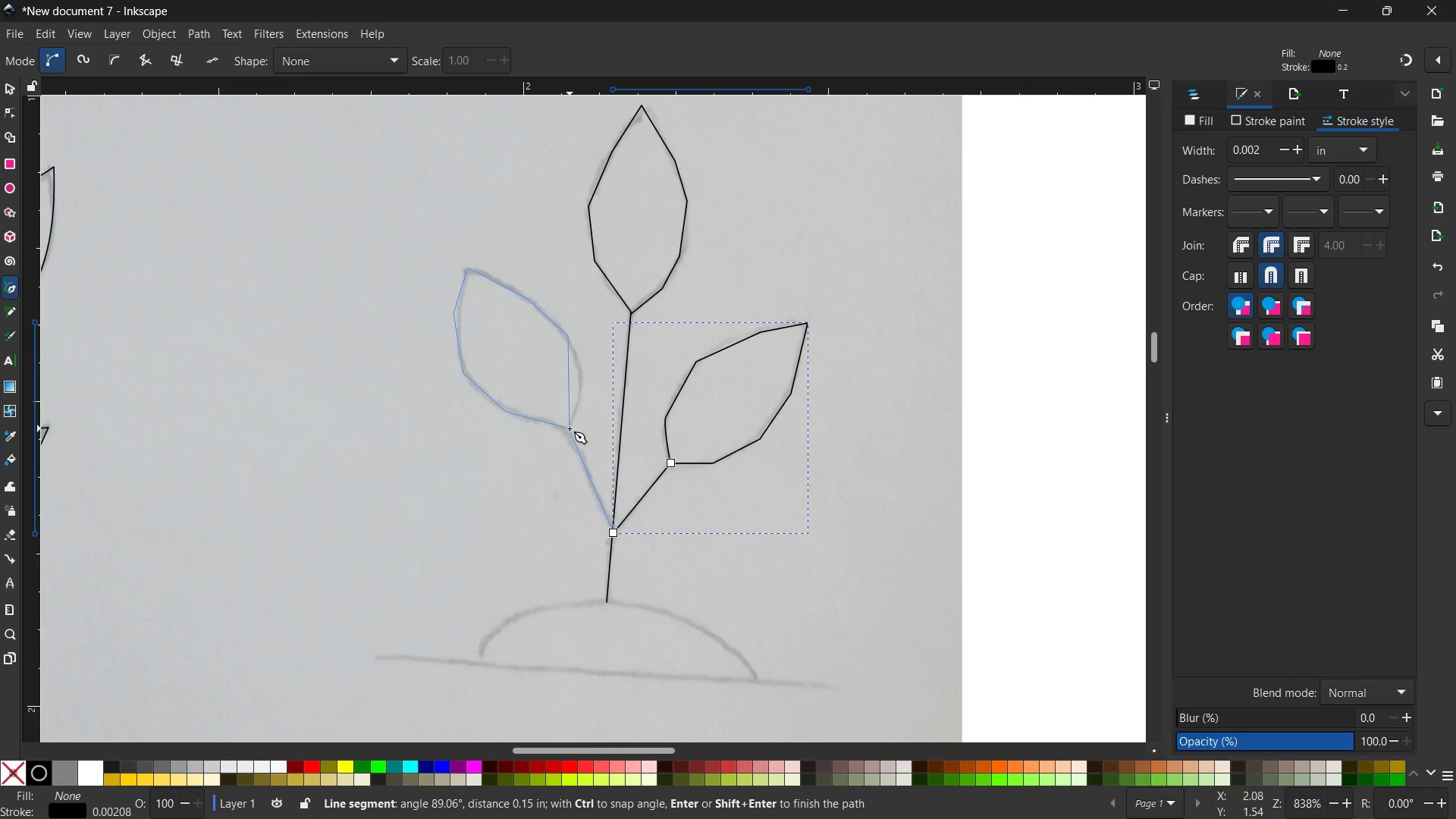 
key(Enter)
 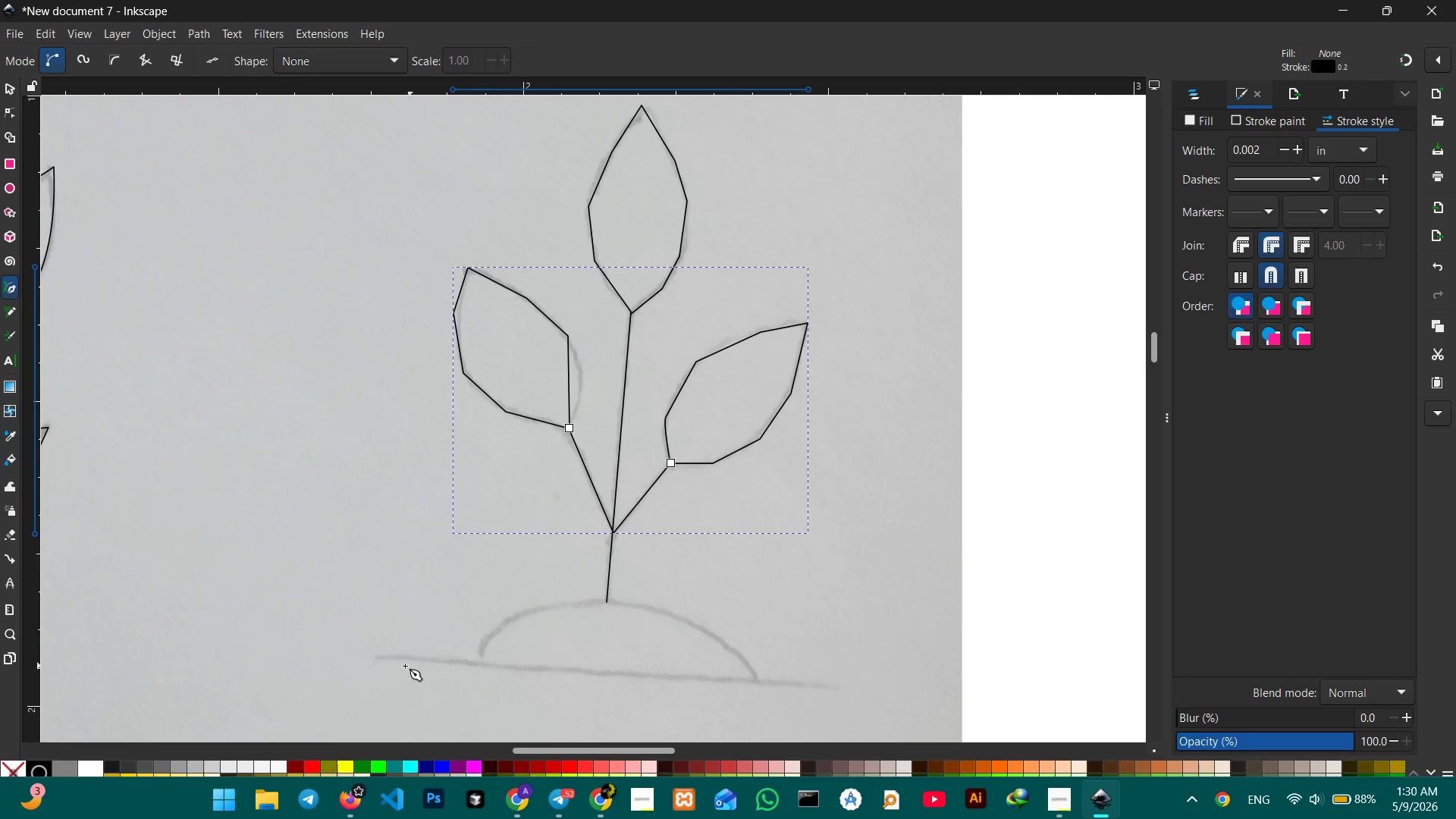 
left_click([378, 659])
 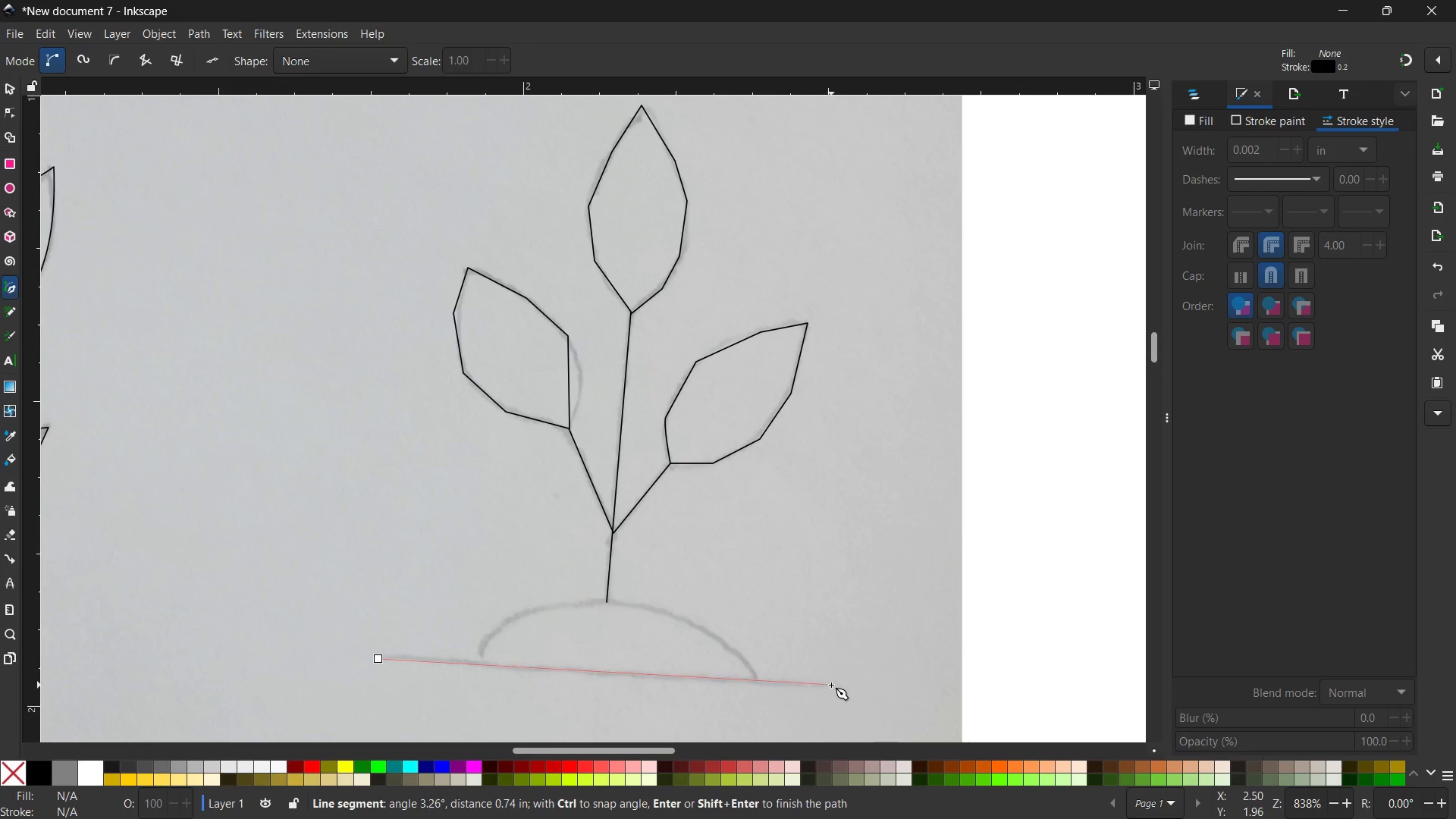 
left_click([832, 685])
 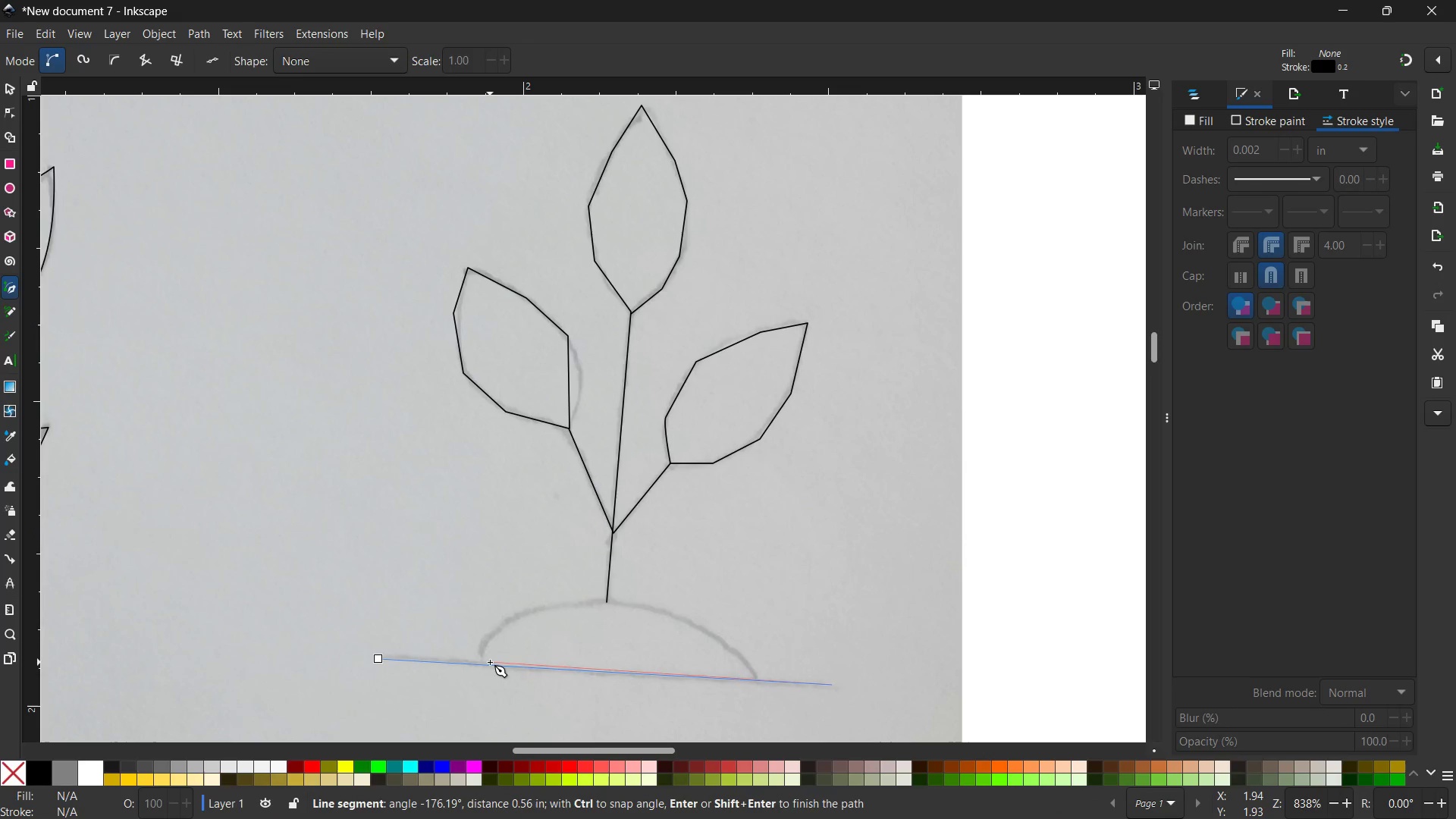 
key(Enter)
 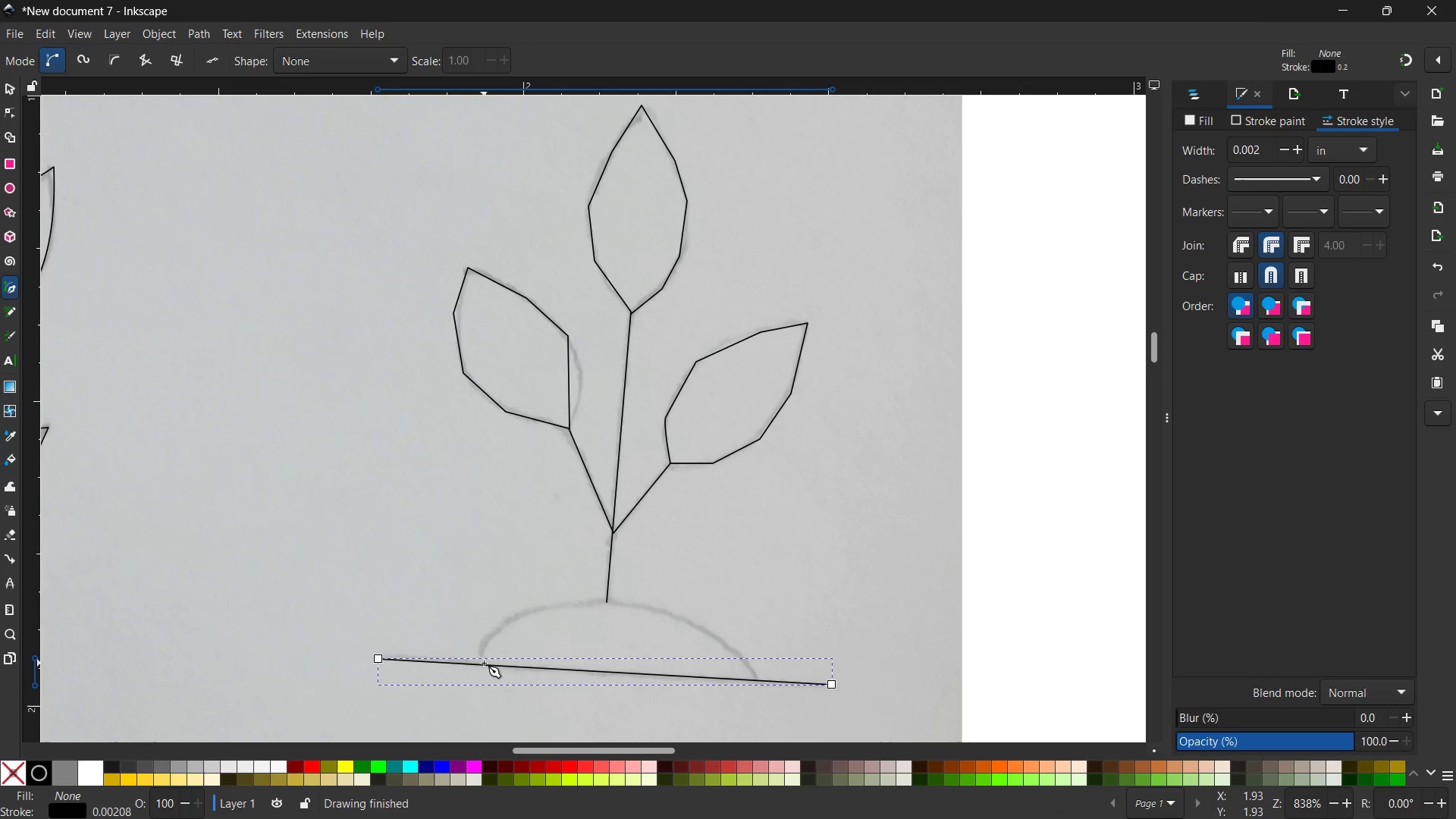 
left_click([482, 663])
 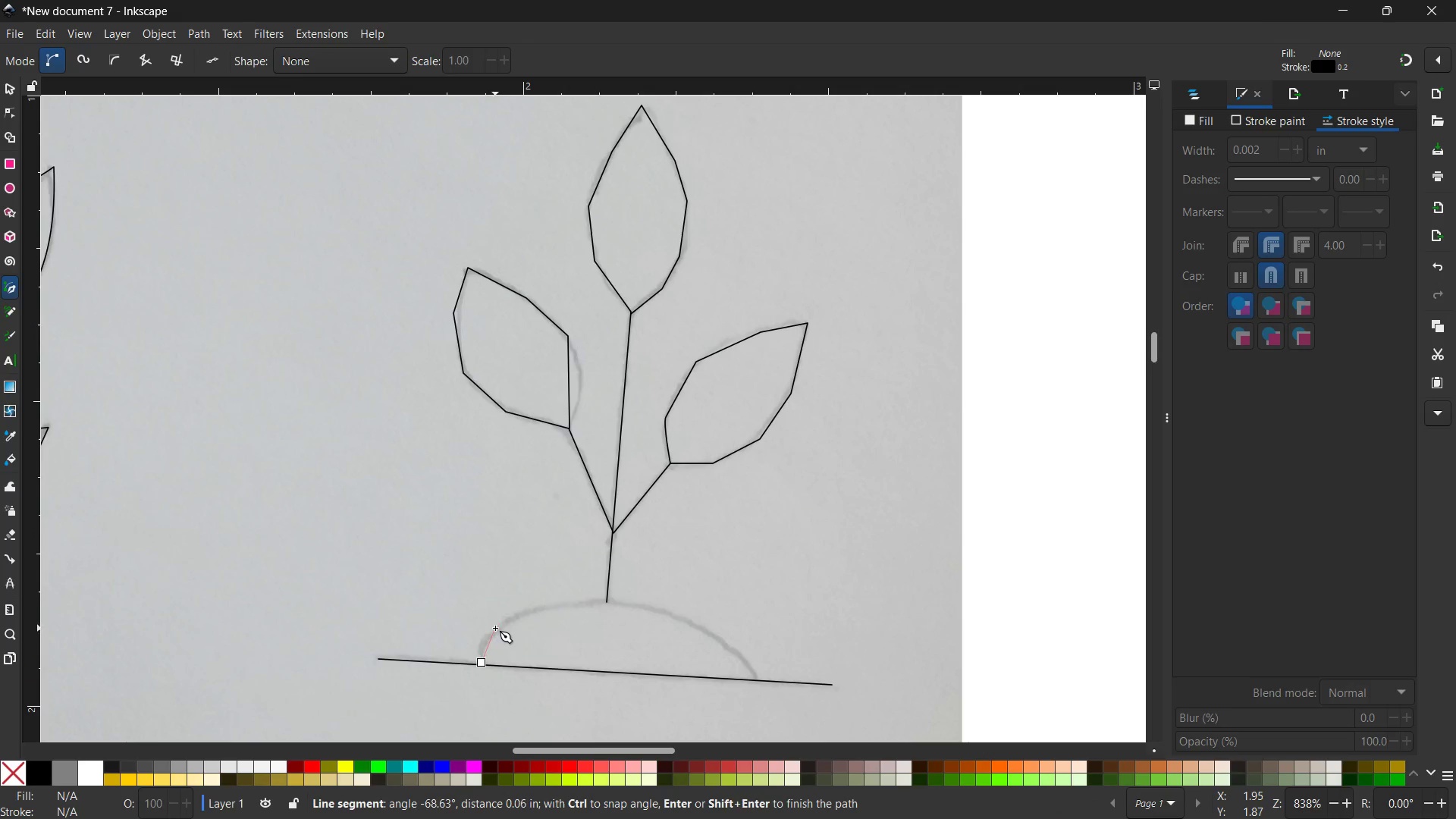 
left_click([496, 628])
 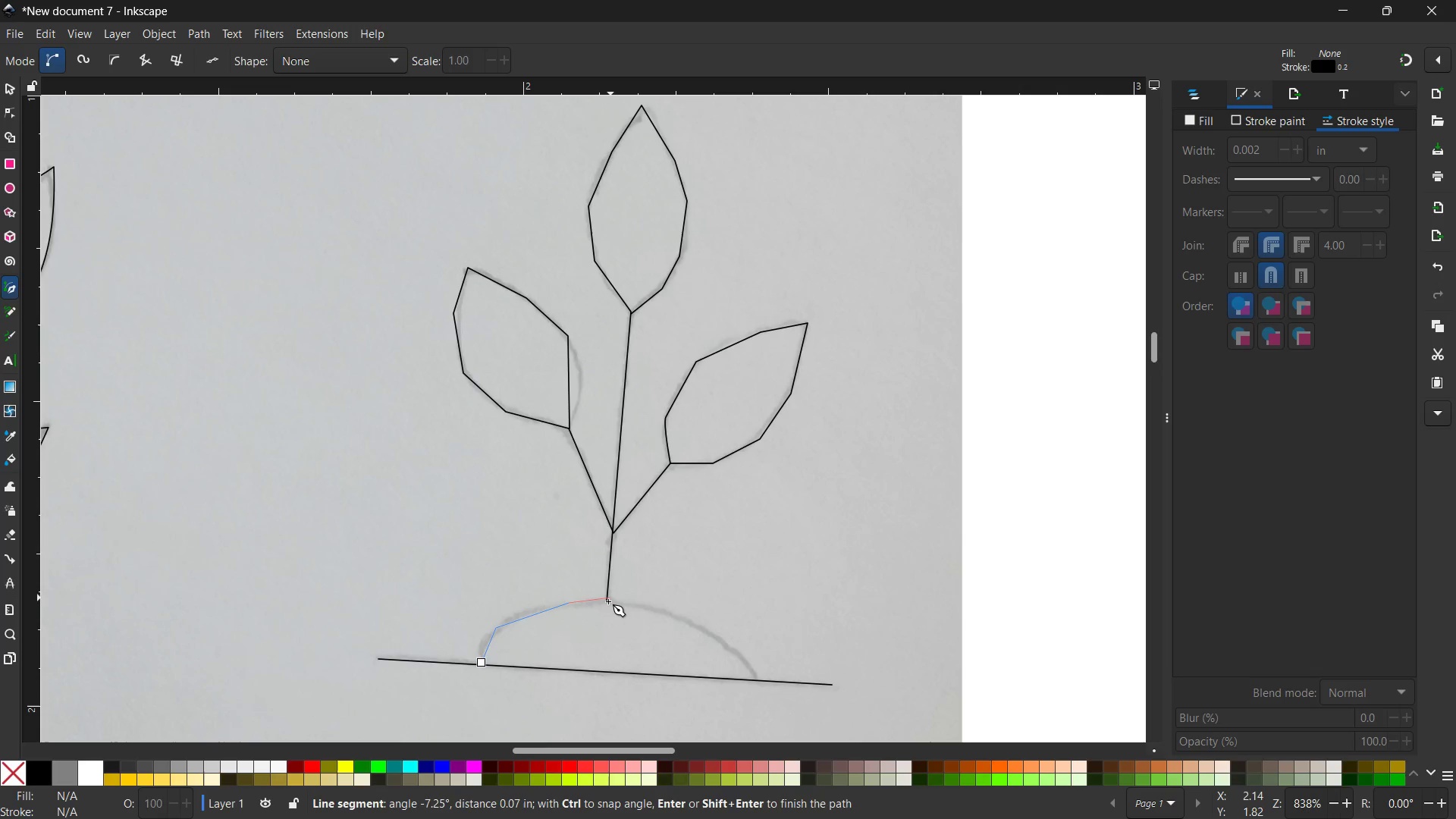 
left_click([607, 602])
 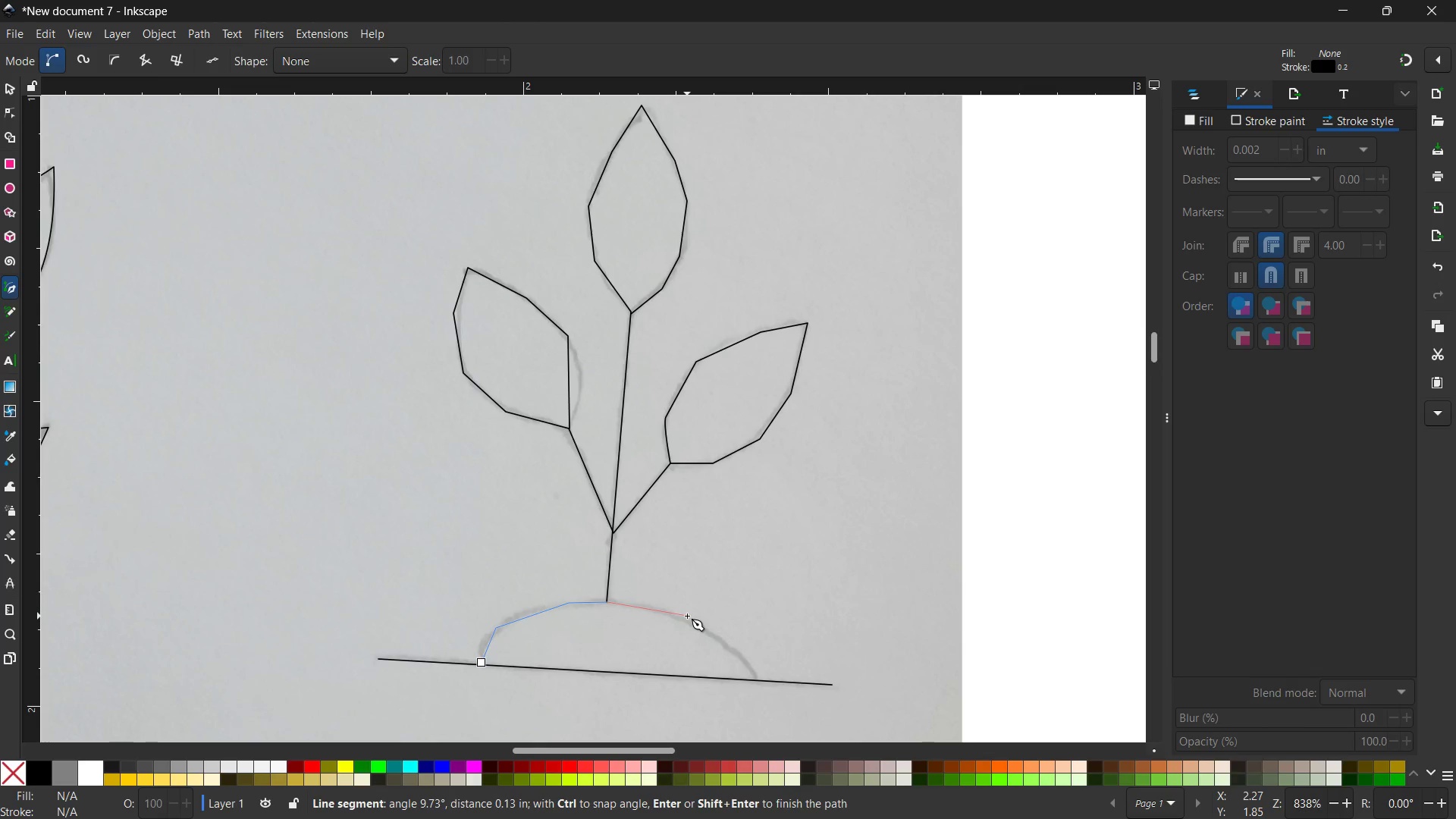 
left_click([687, 616])
 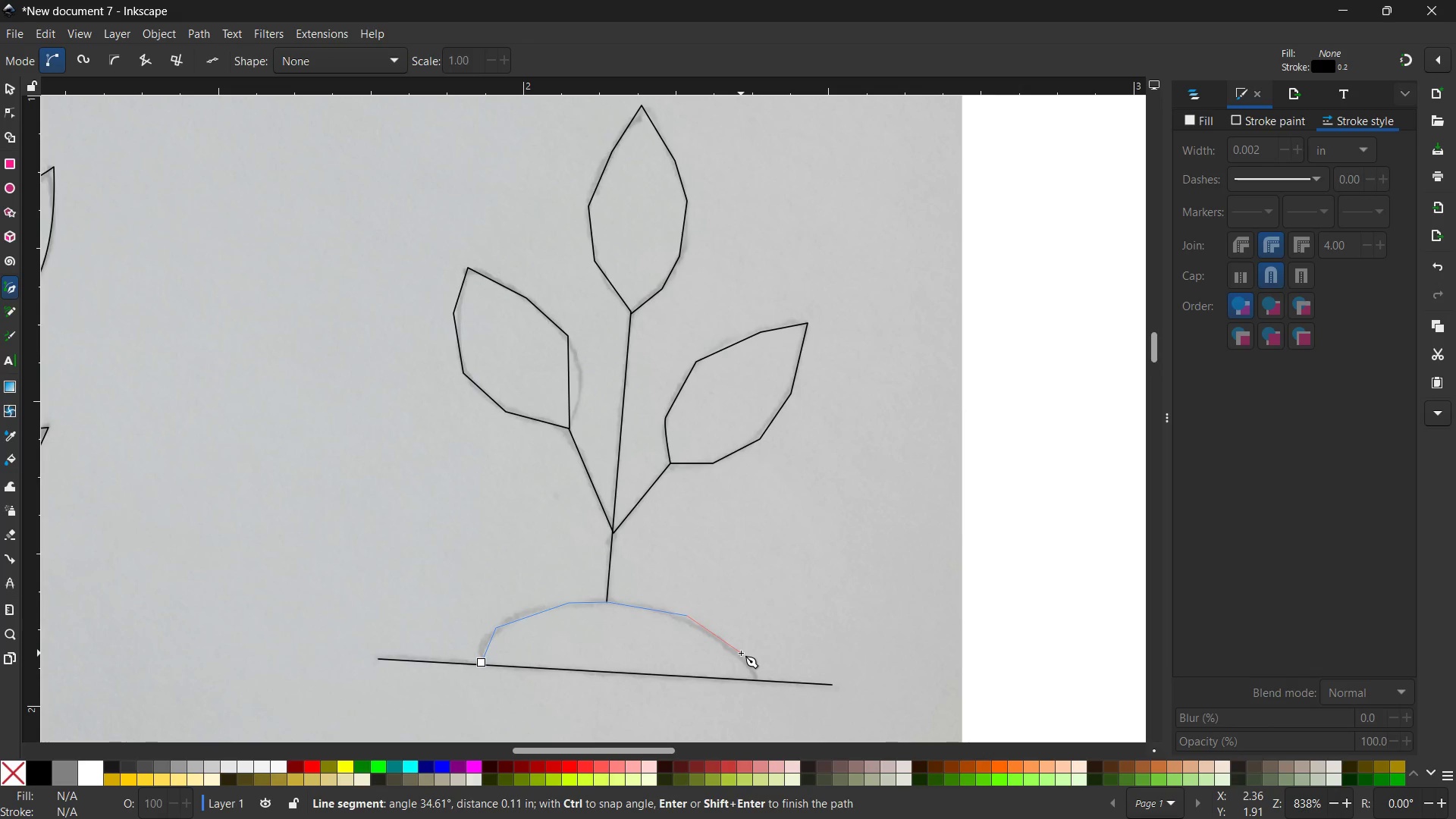 
left_click([741, 653])
 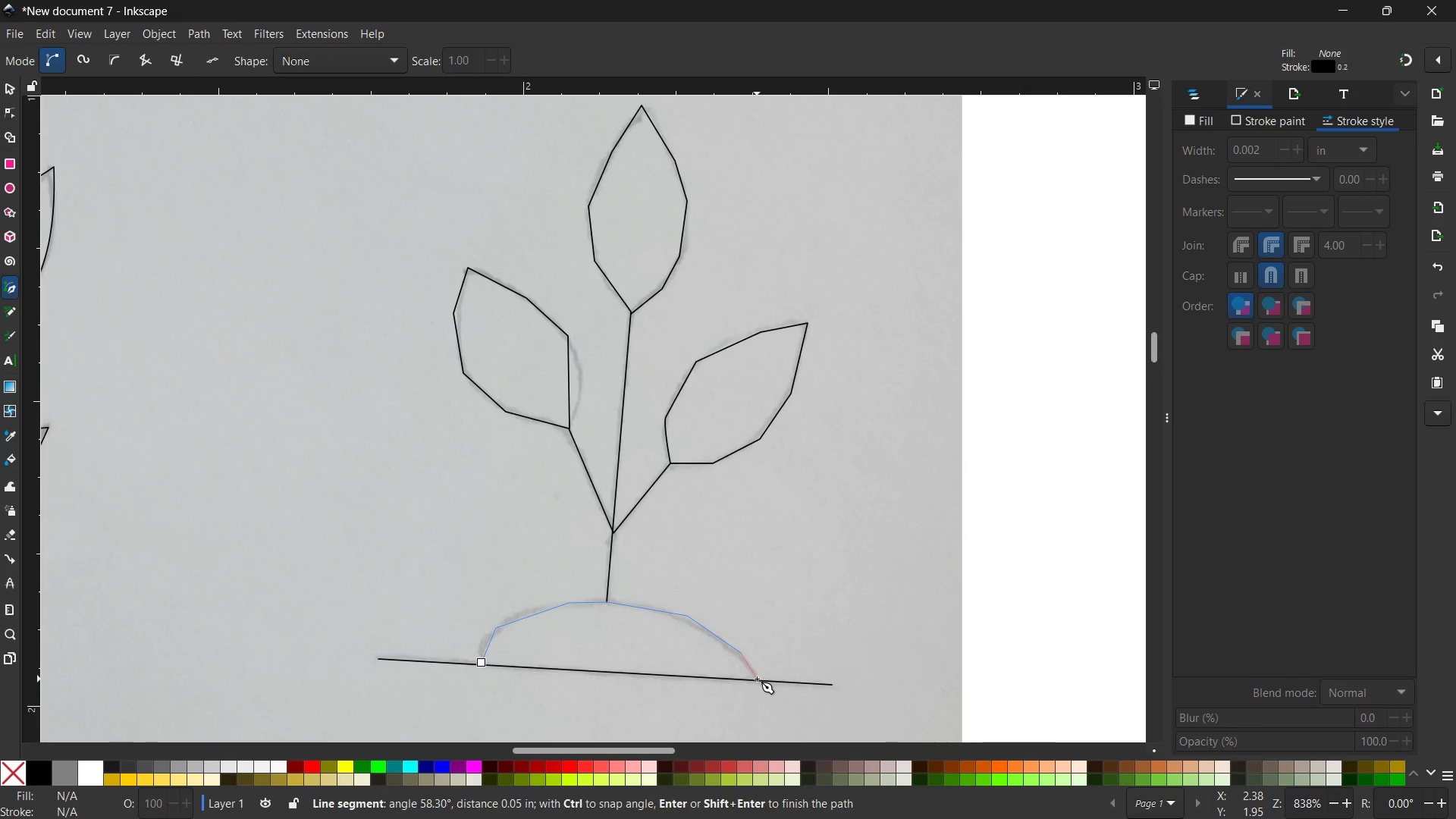 
left_click([757, 679])
 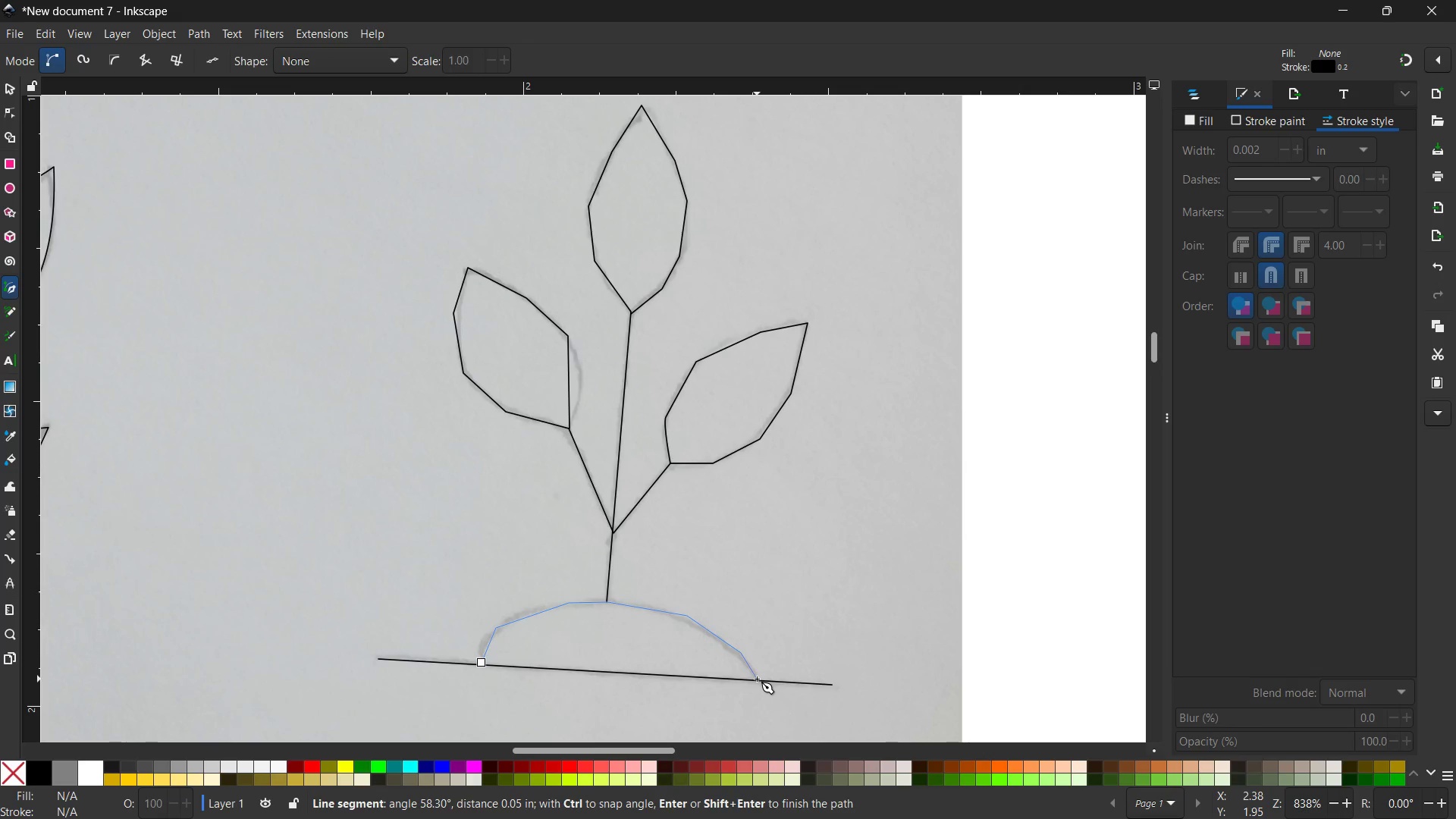 
key(Enter)
 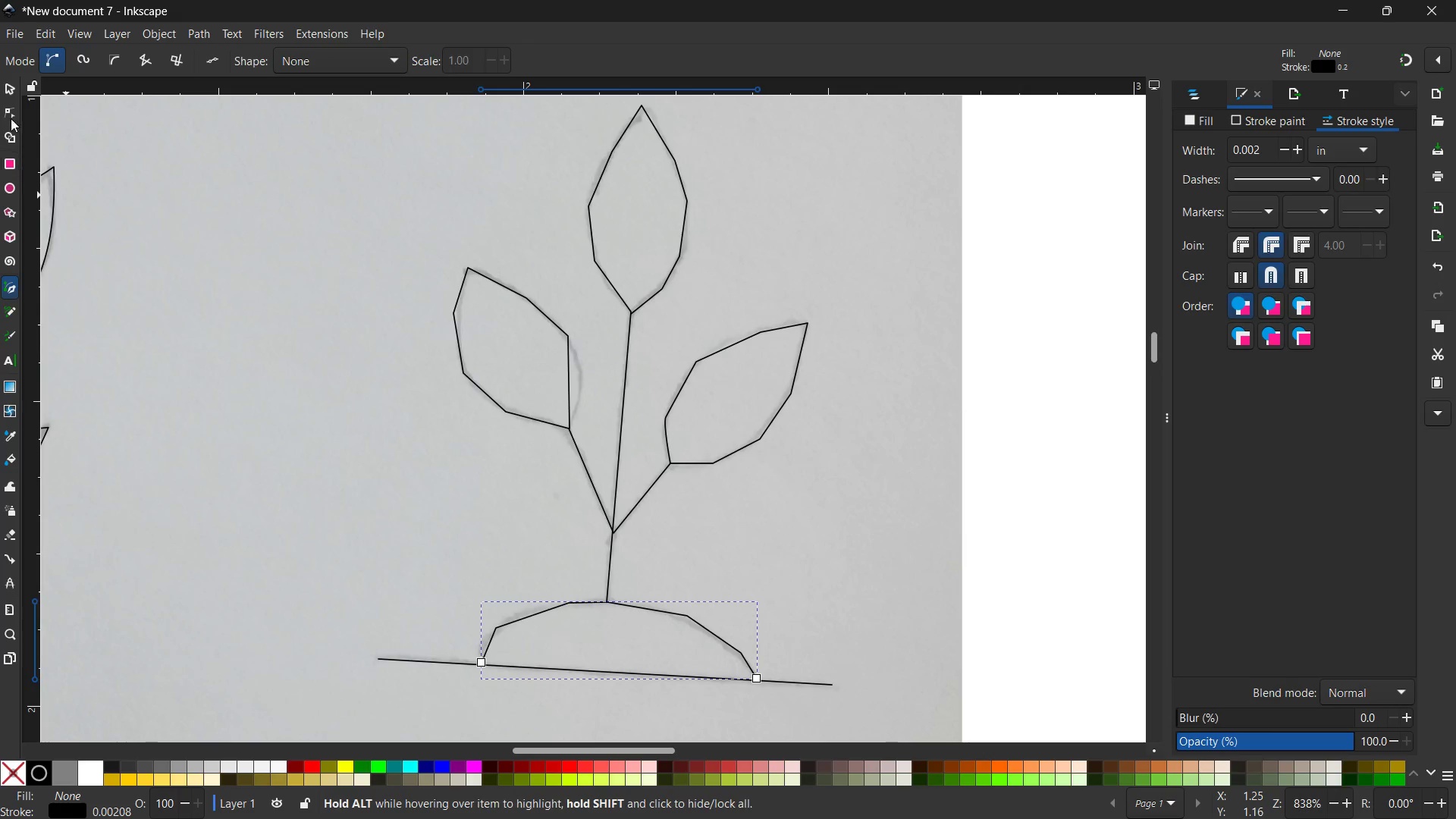 
left_click([11, 92])
 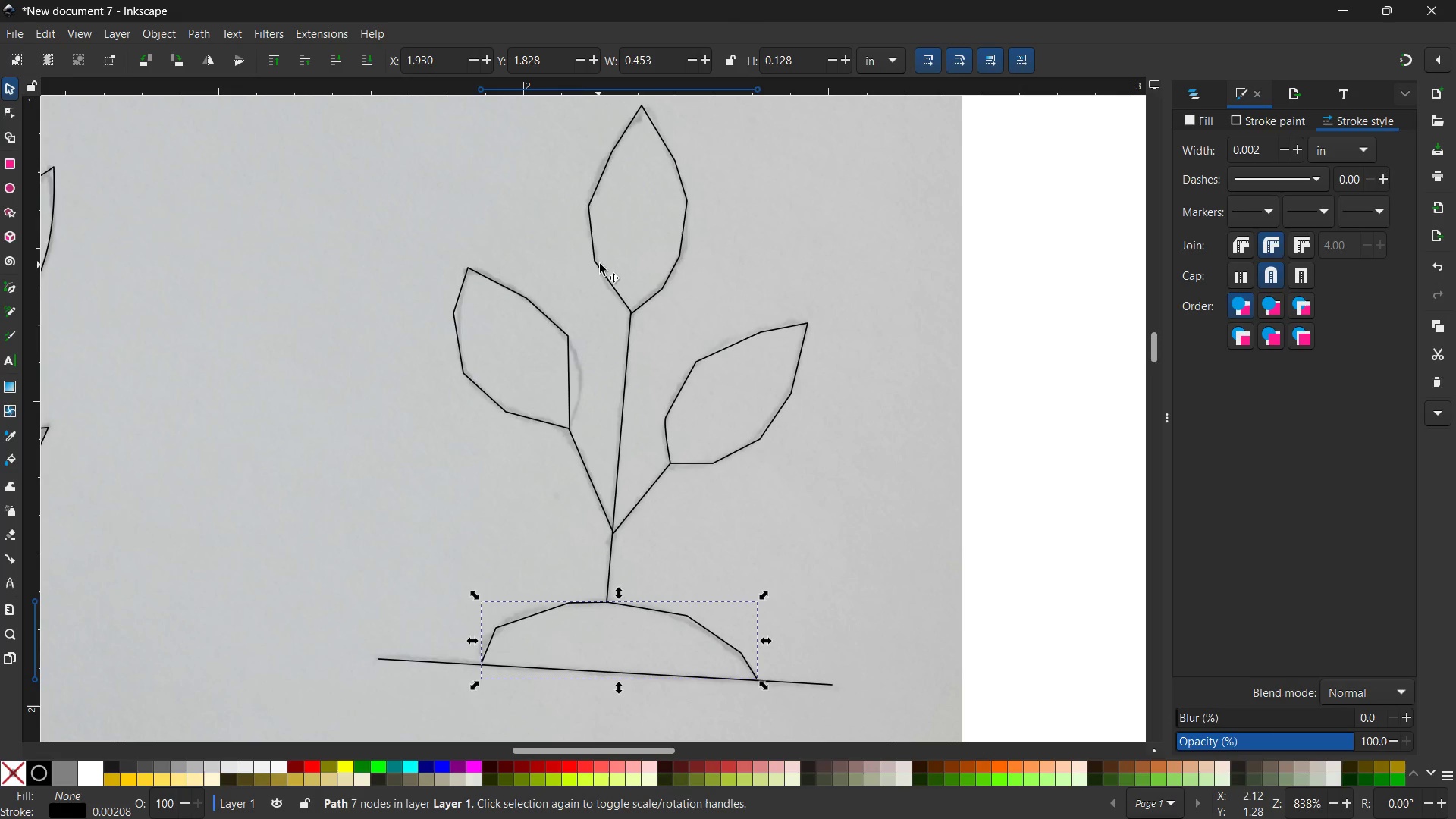 
left_click([600, 264])
 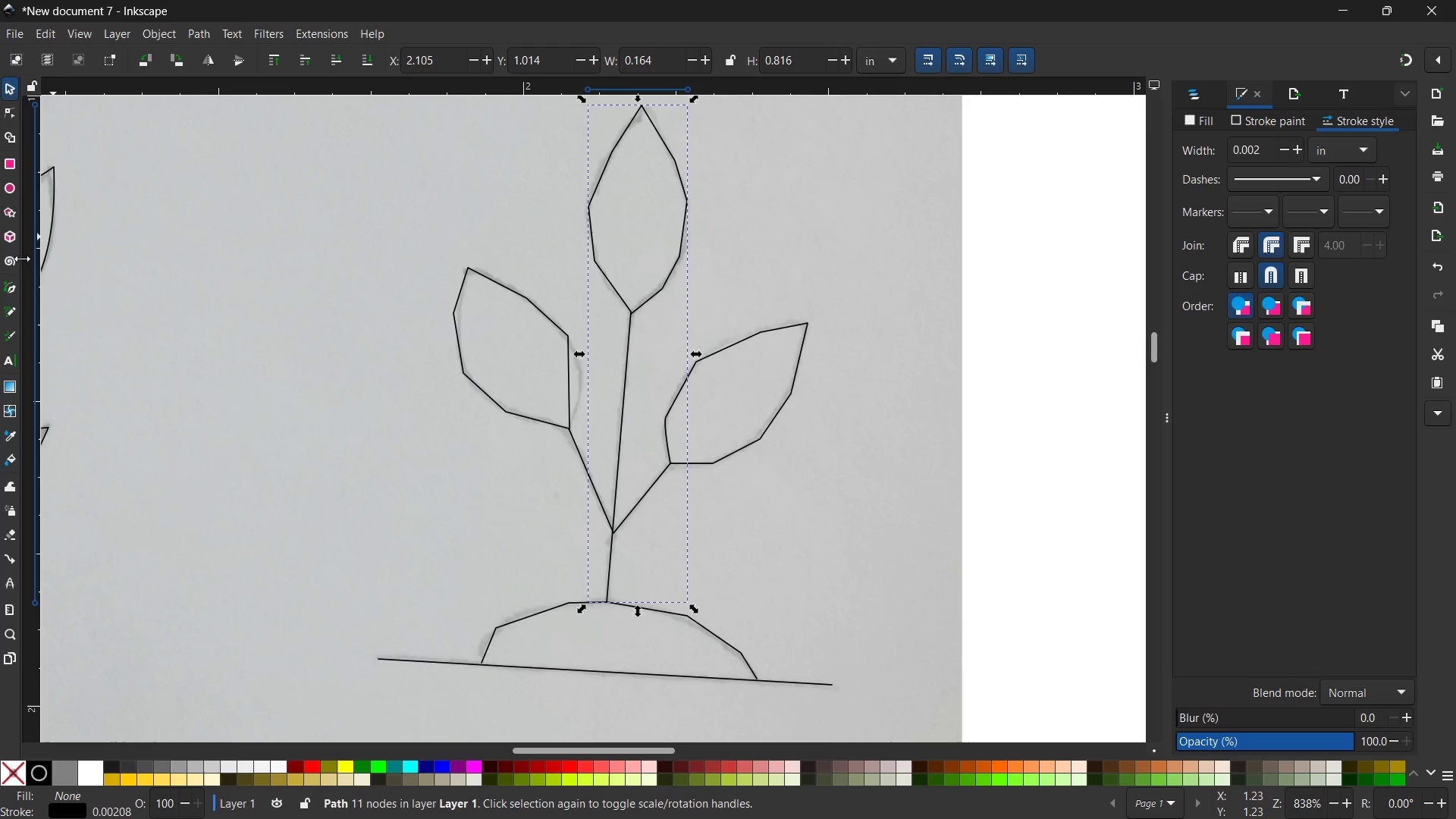 
left_click([9, 113])
 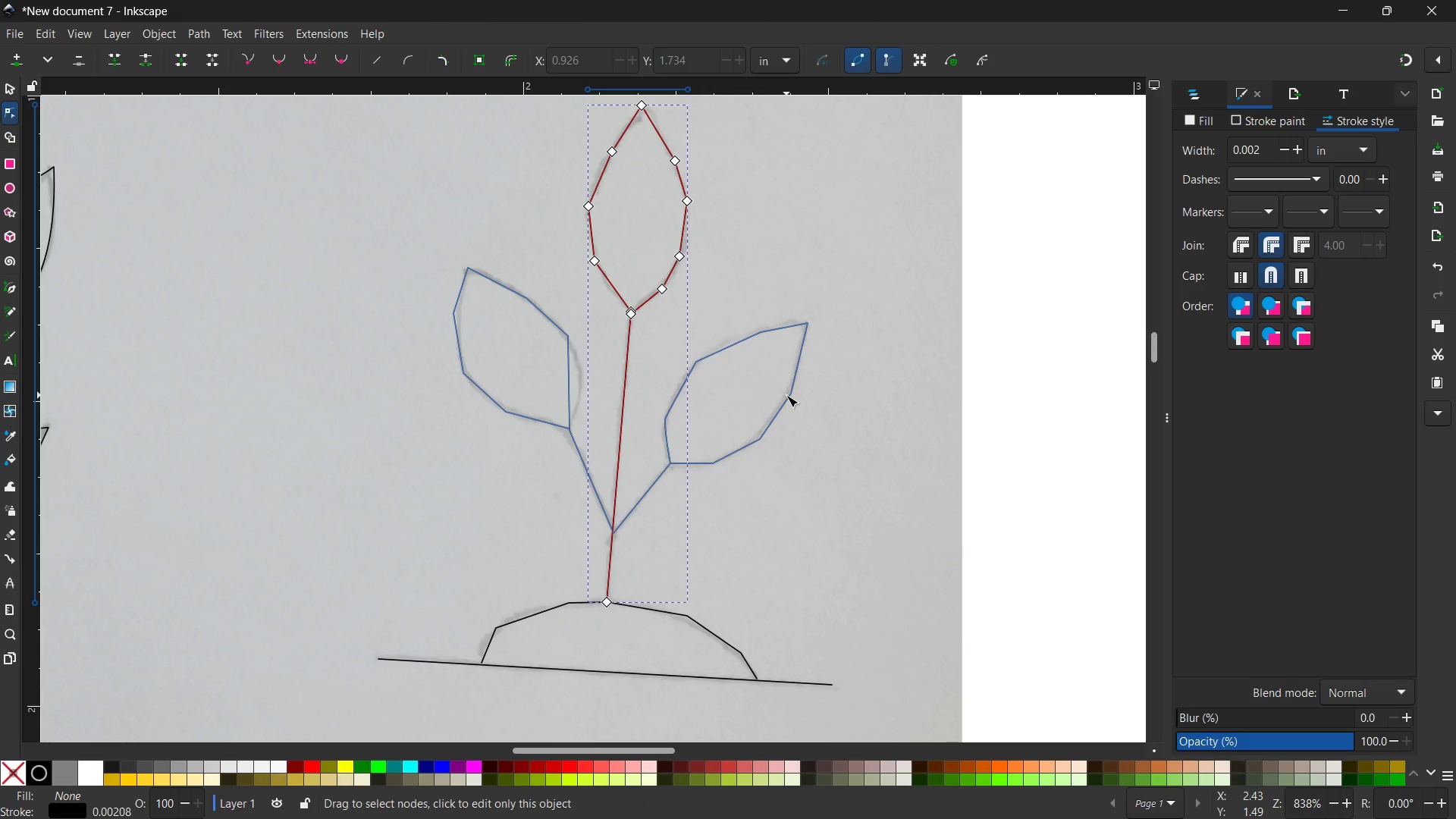 
scroll: coordinate [786, 395], scroll_direction: up, amount: 1.0
 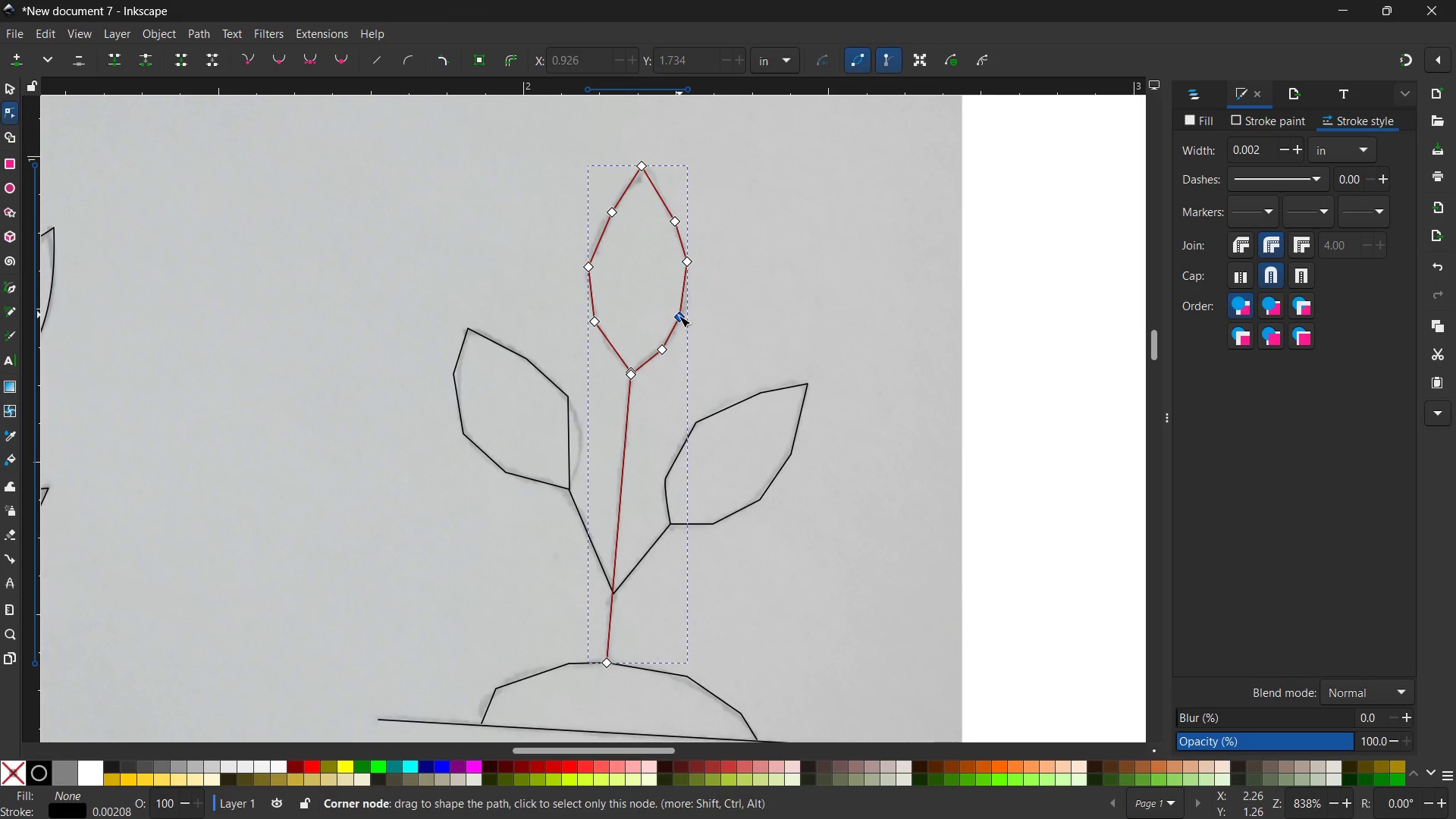 
left_click([679, 315])
 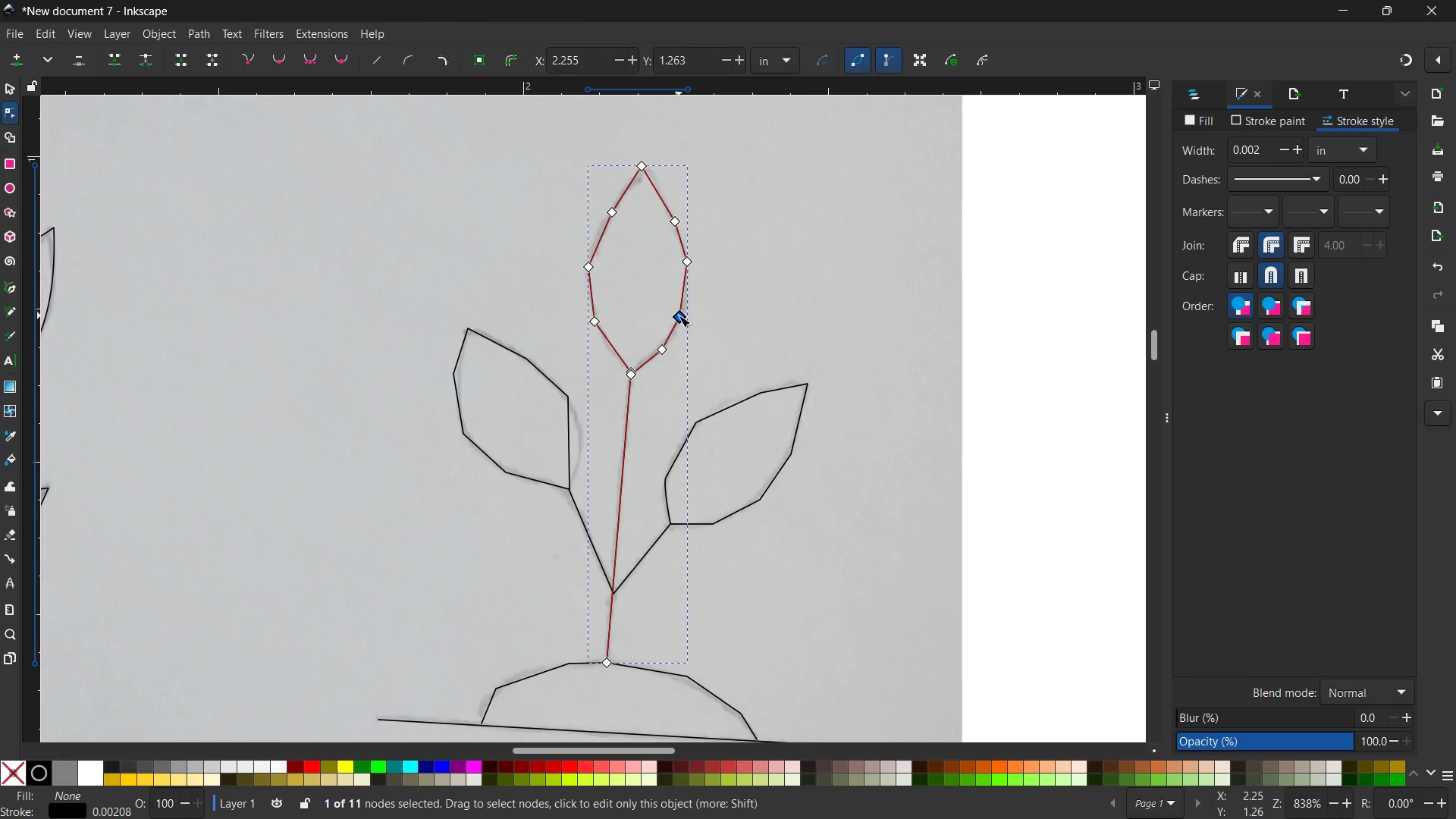 
key(Backspace)
 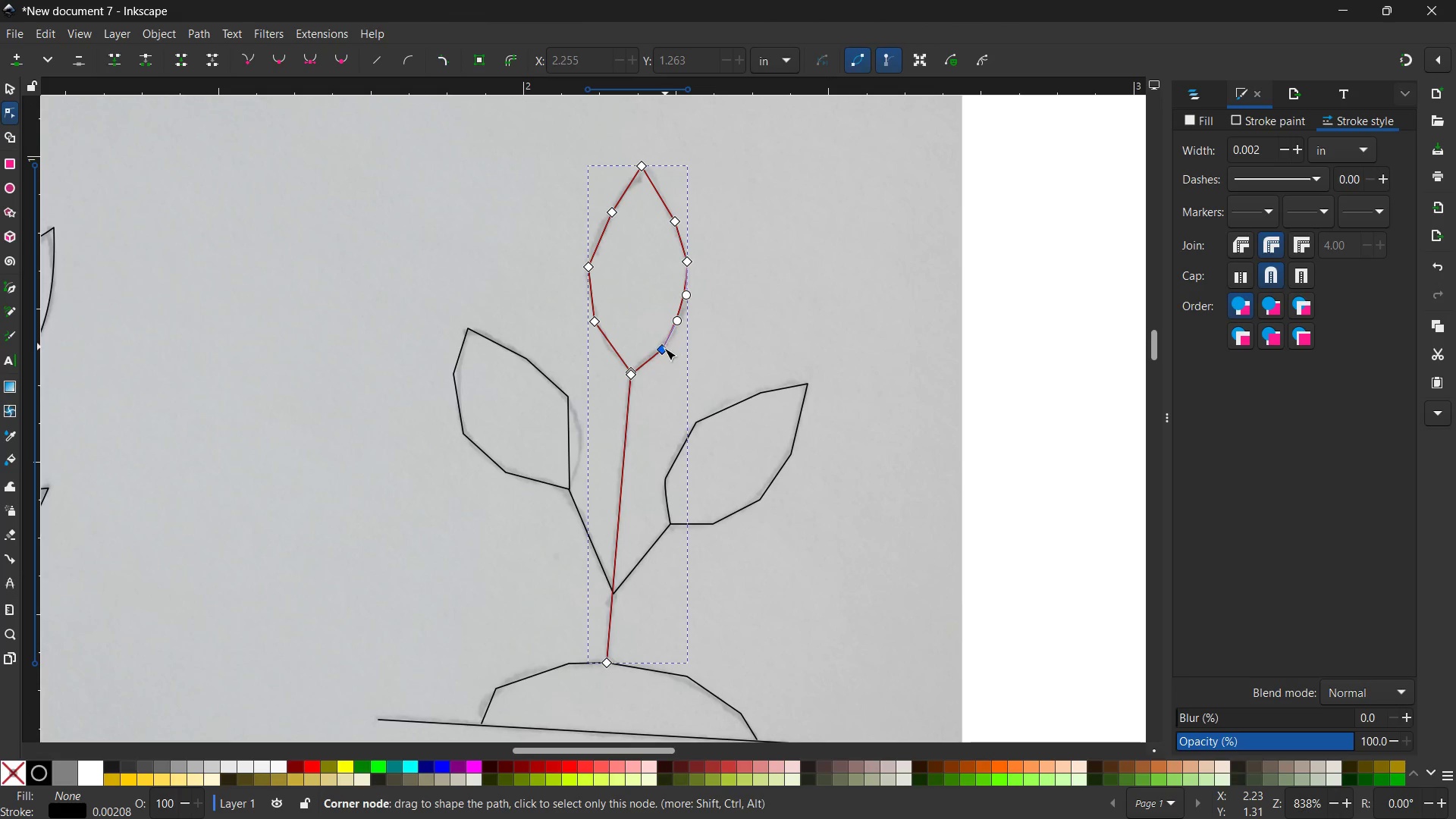 
left_click([662, 349])
 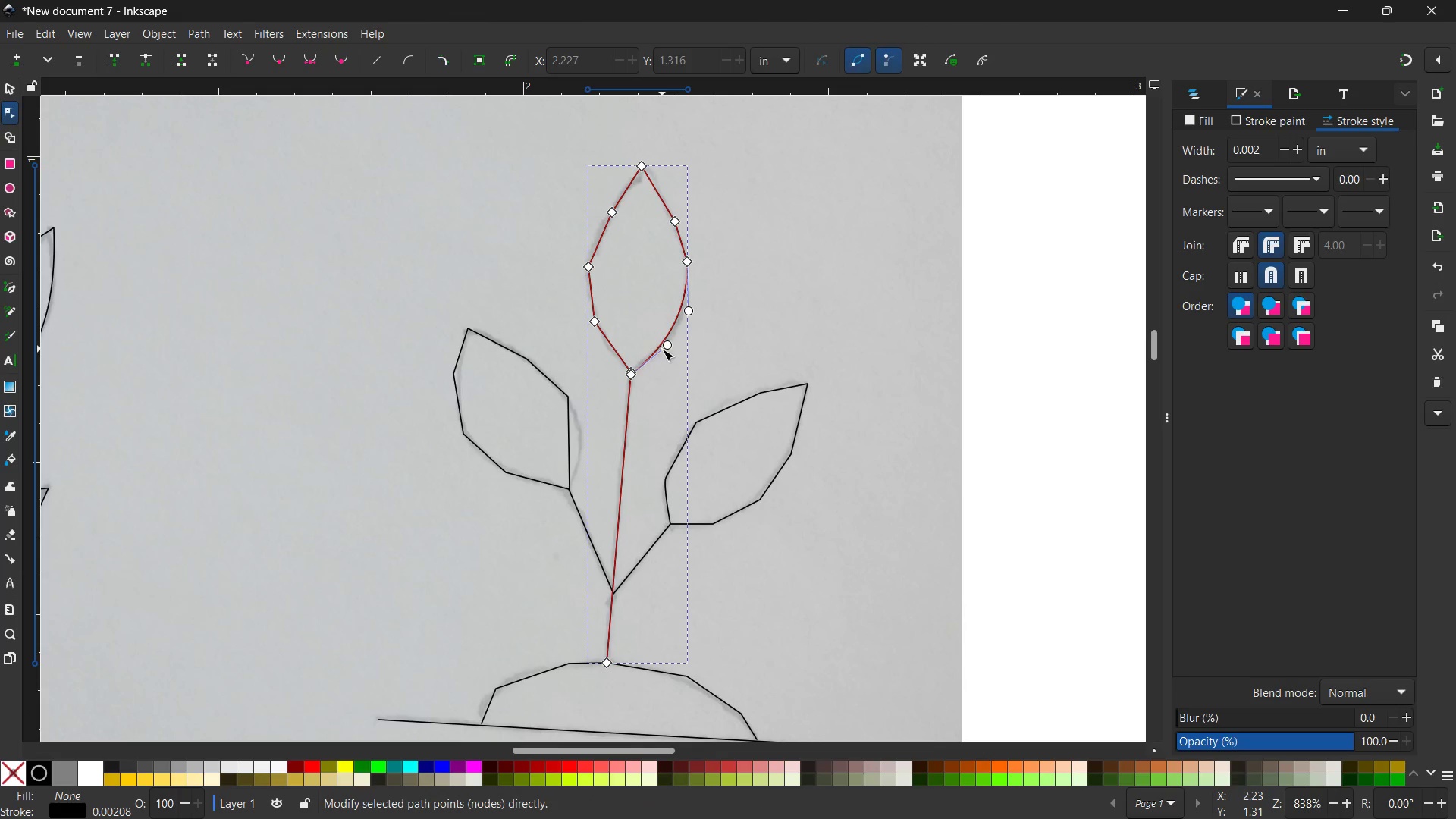 
key(Backspace)
 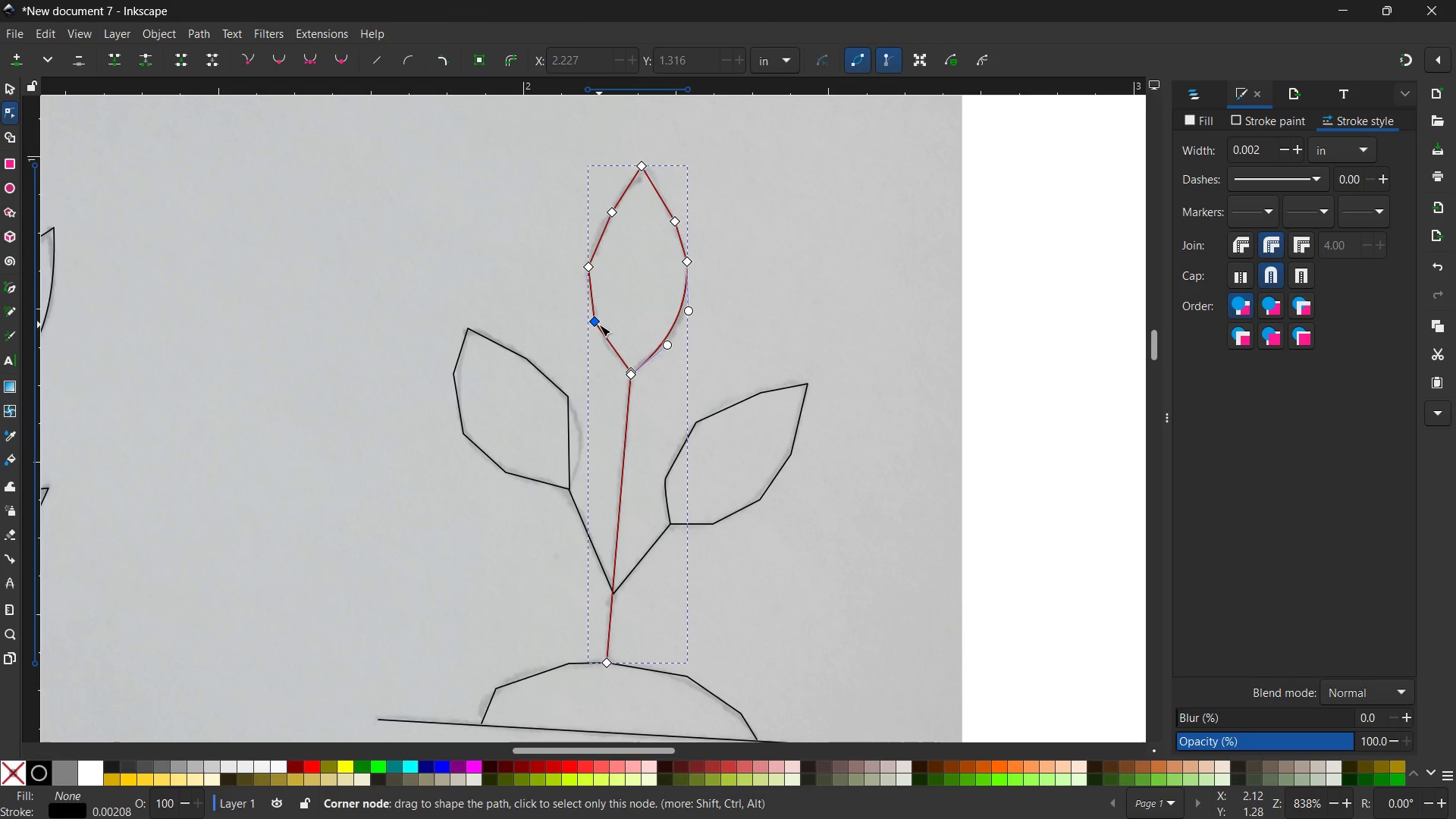 
left_click([599, 325])
 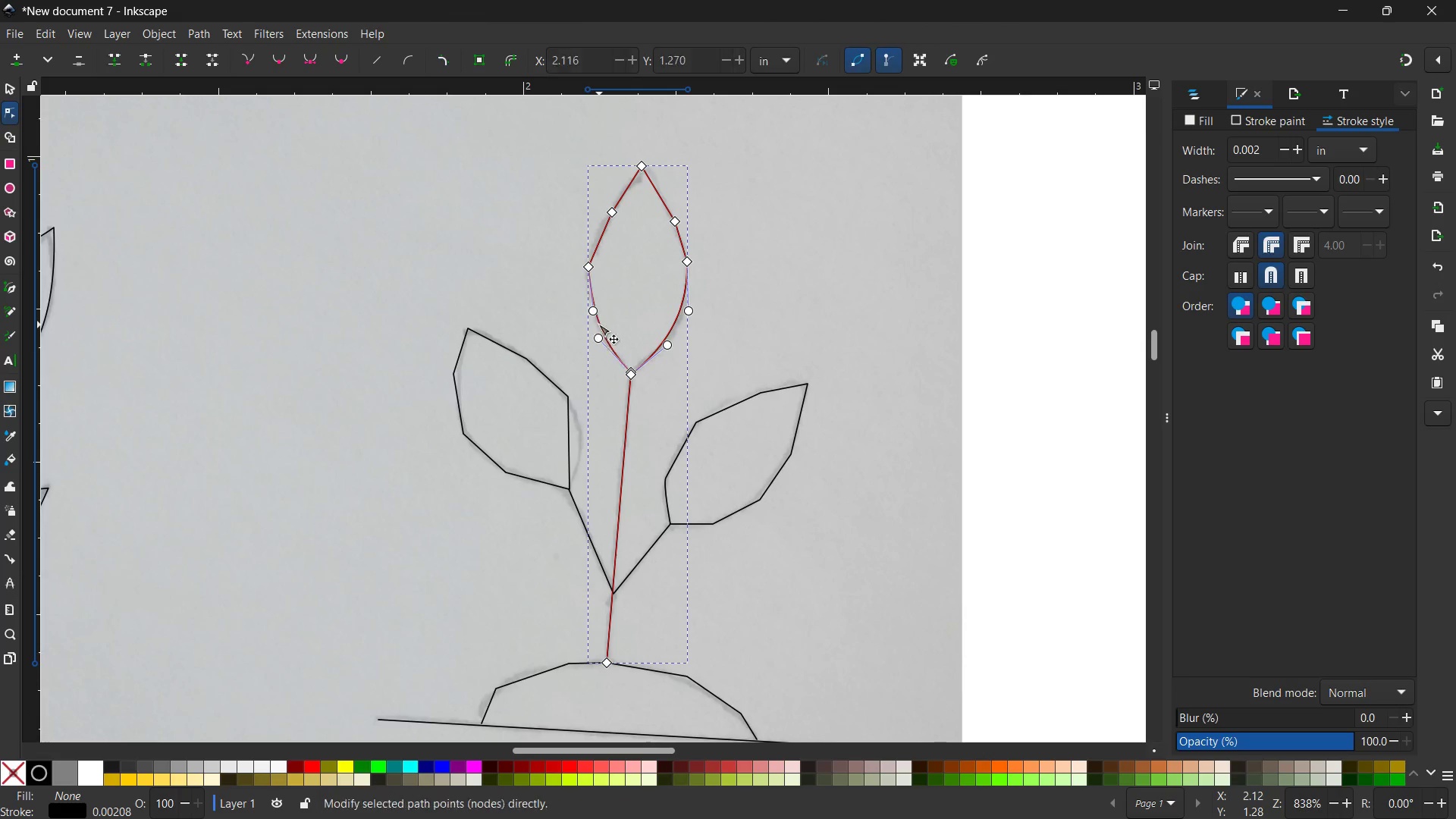 
key(Backspace)
 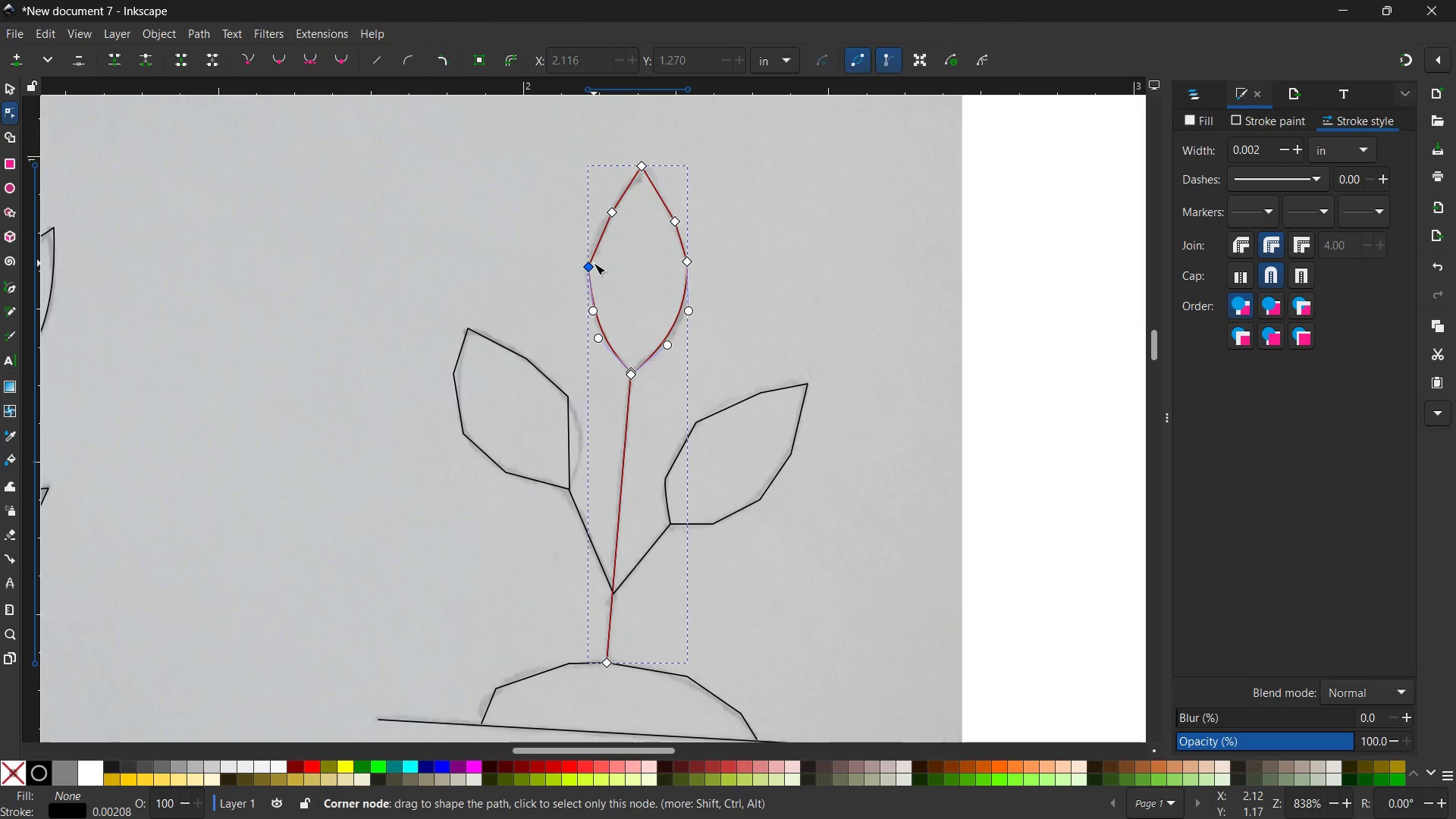 
left_click([594, 263])
 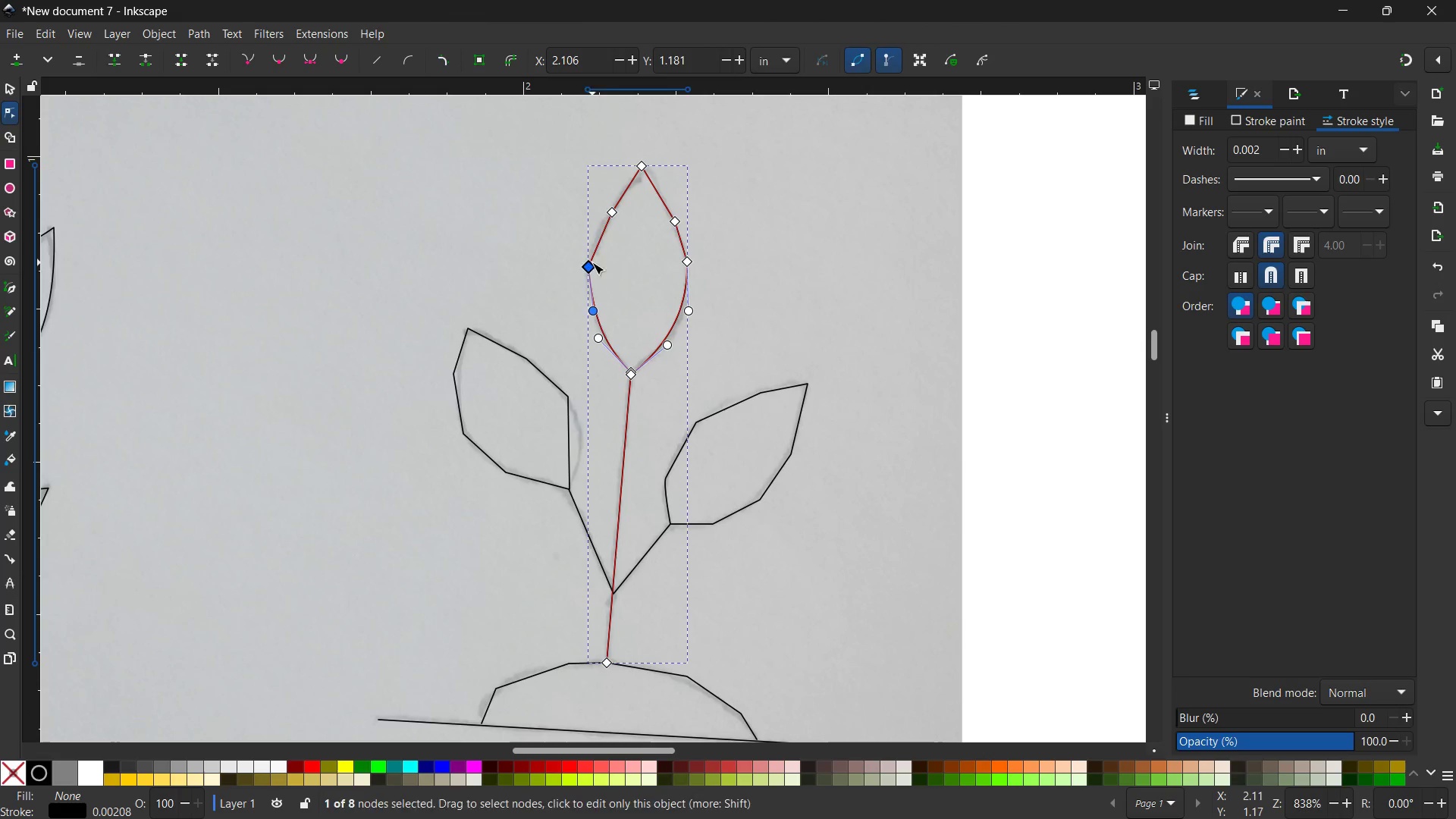 
key(Backspace)
 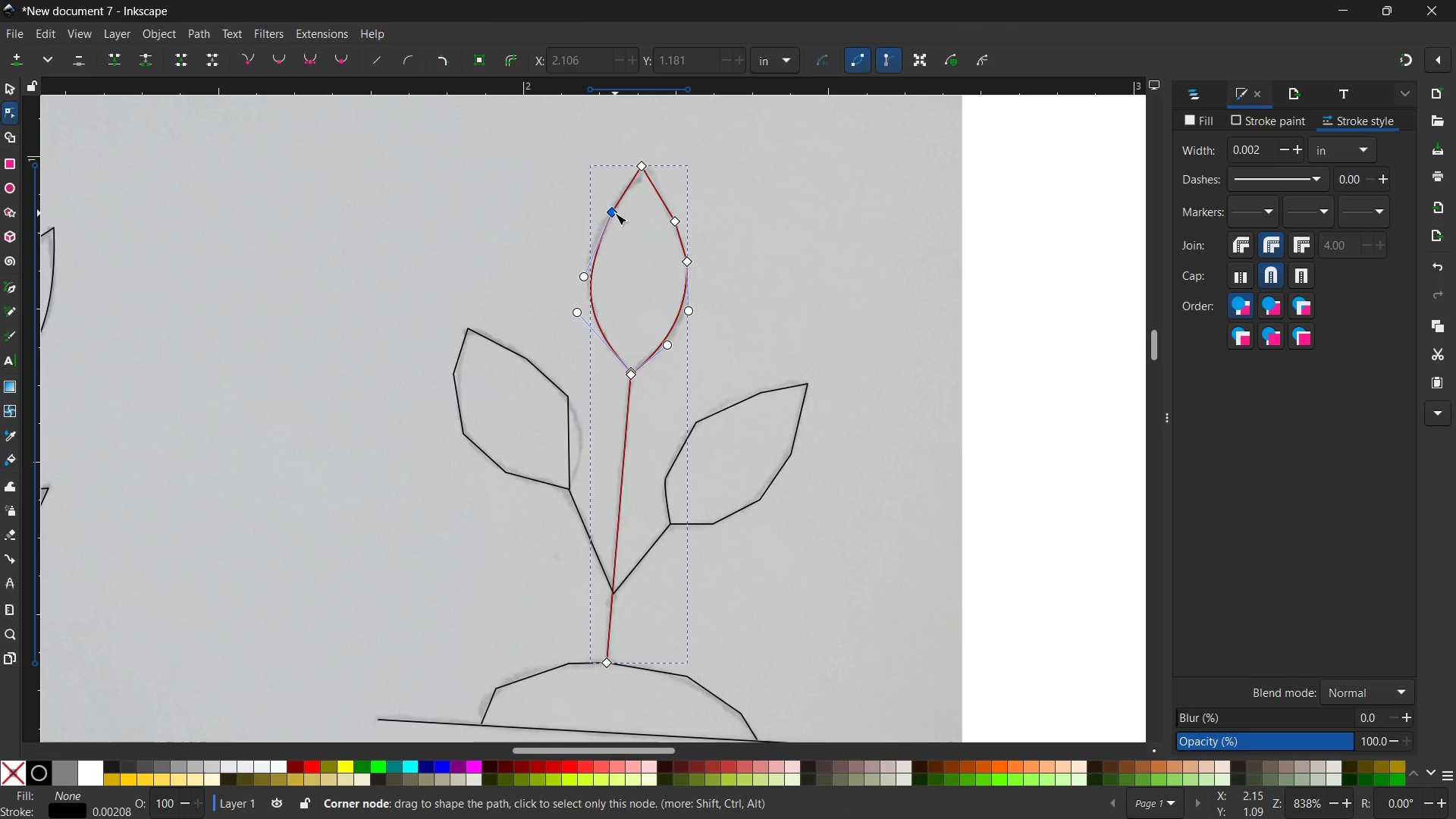 
left_click([615, 214])
 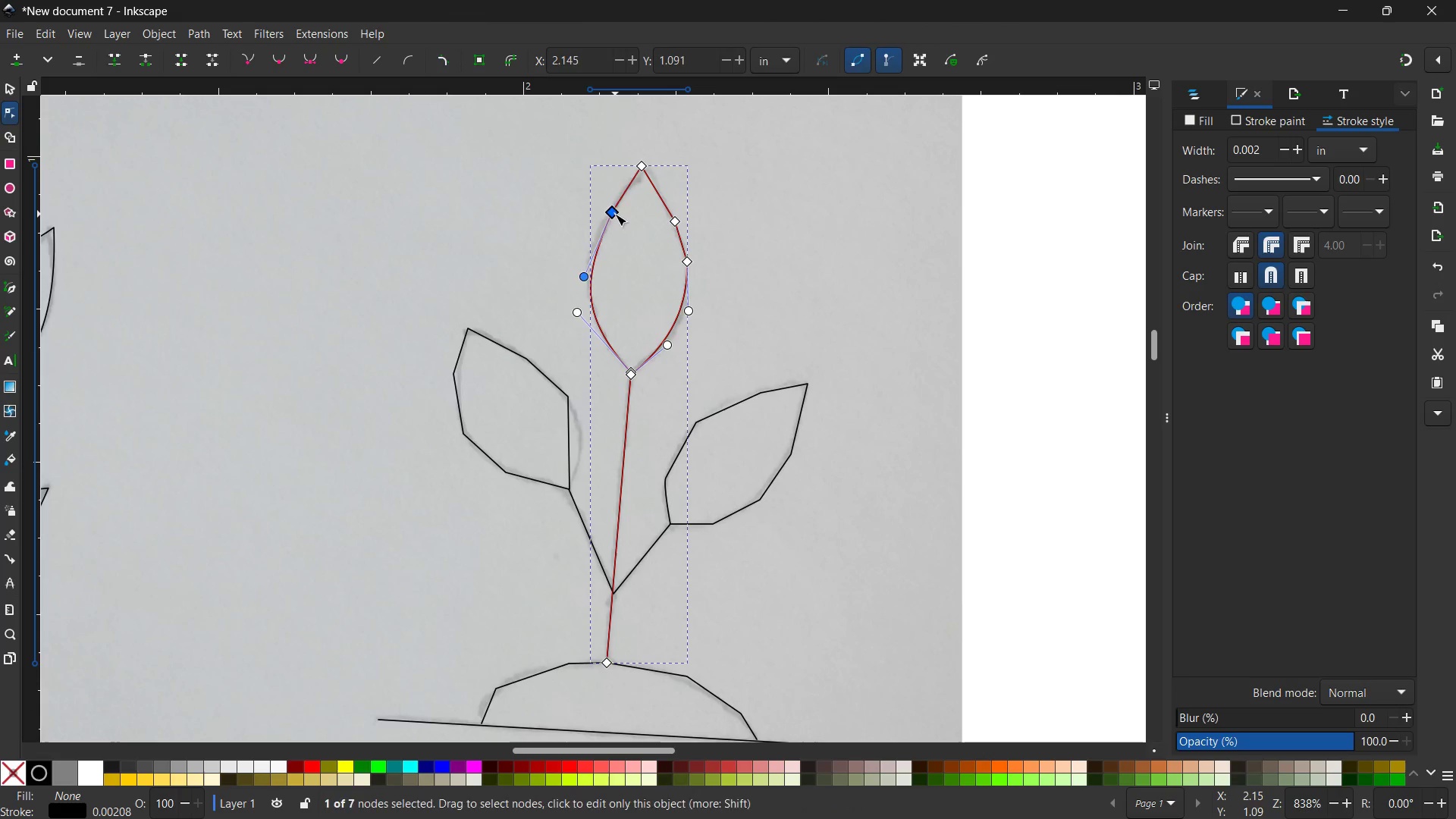 
key(Backspace)
 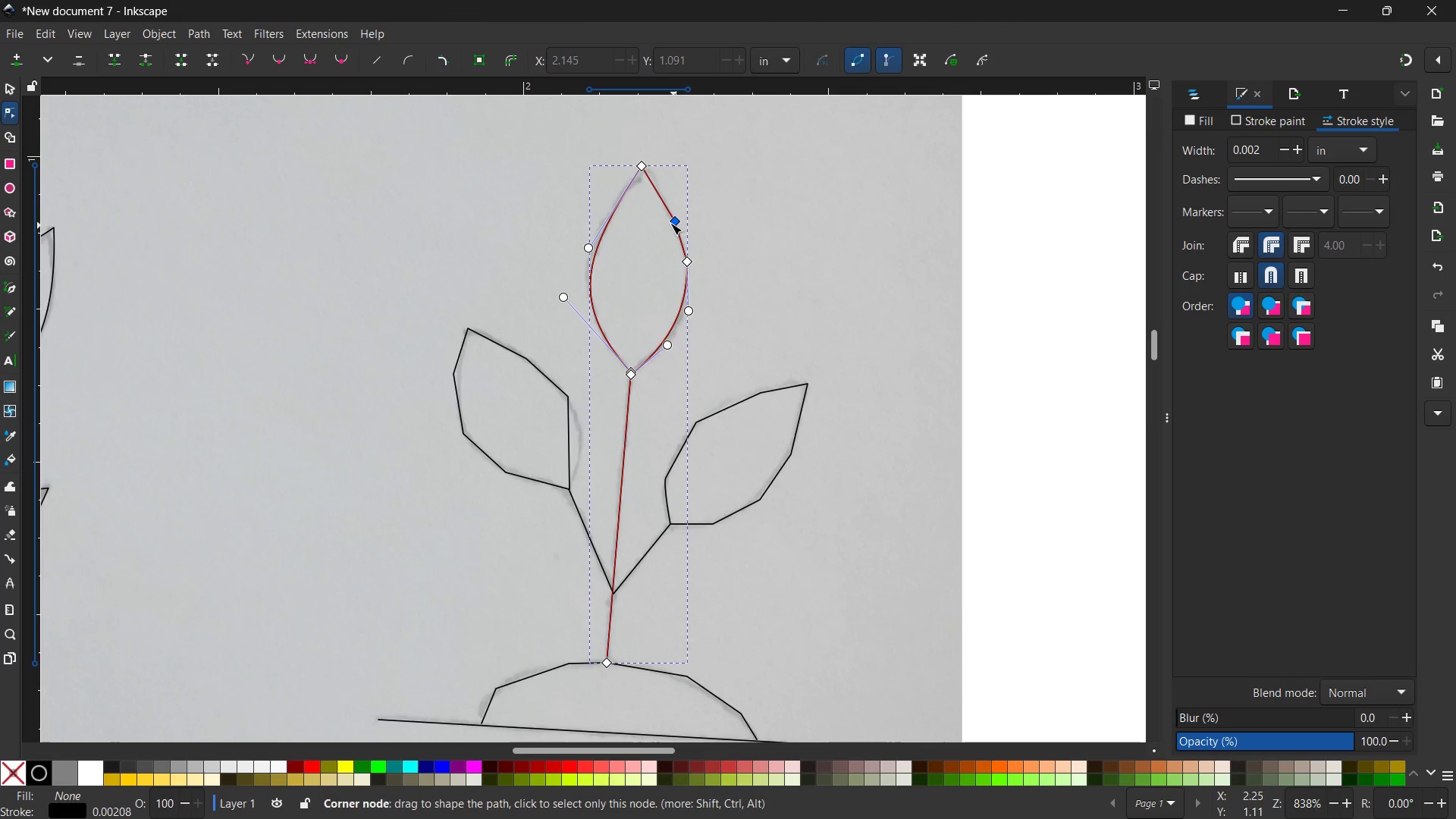 
left_click([670, 223])
 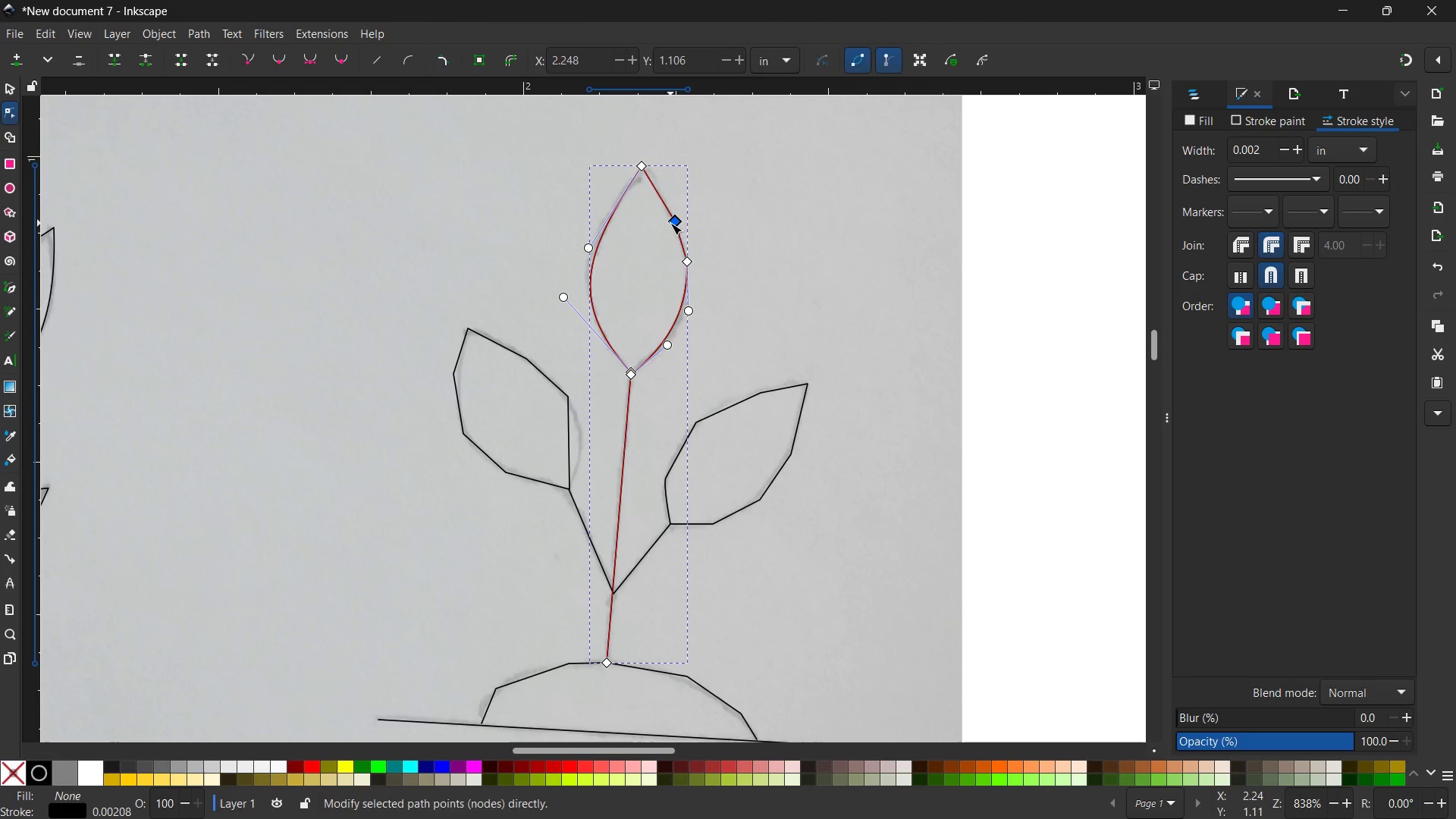 
key(Backspace)
 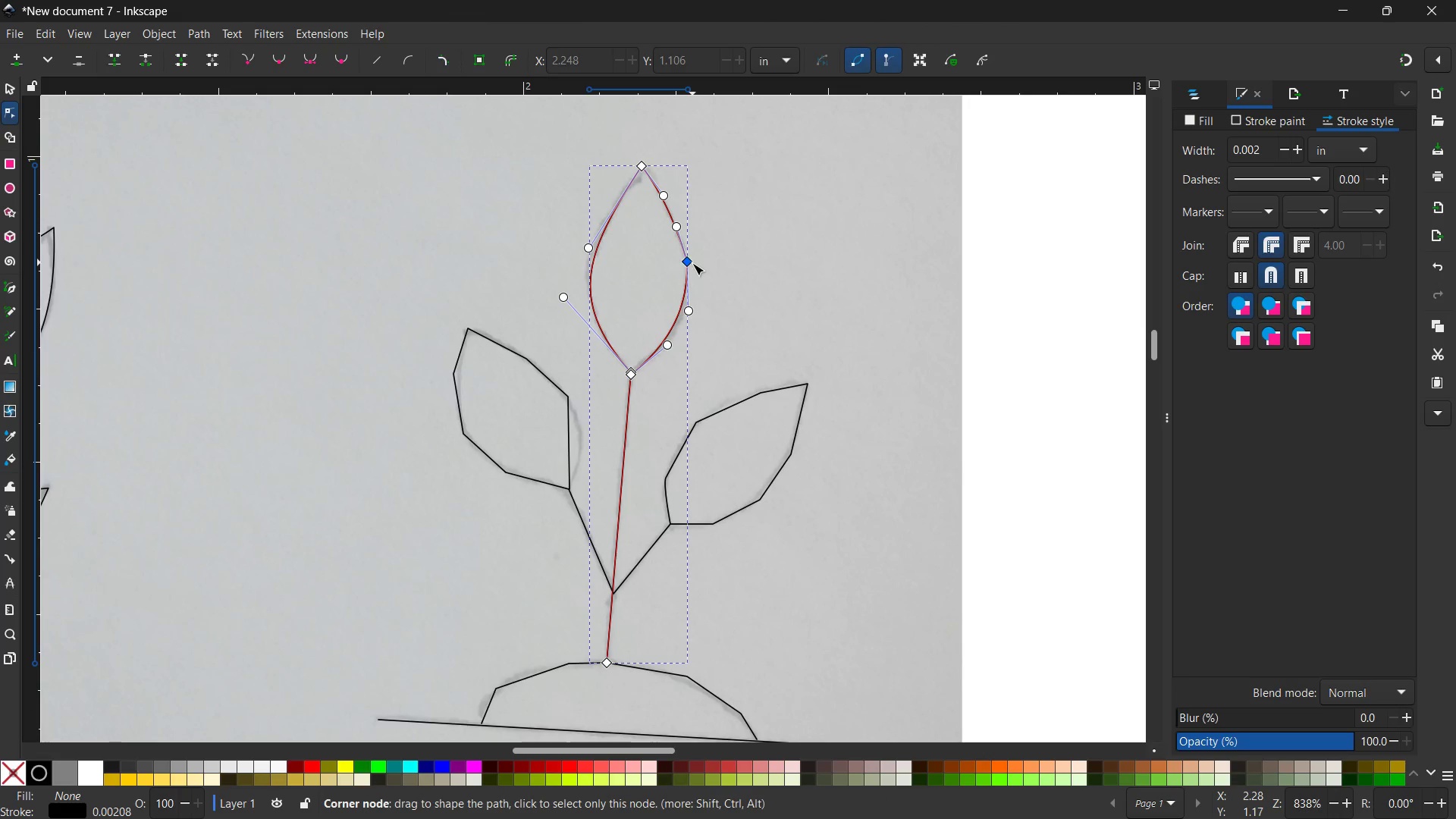 
left_click([692, 263])
 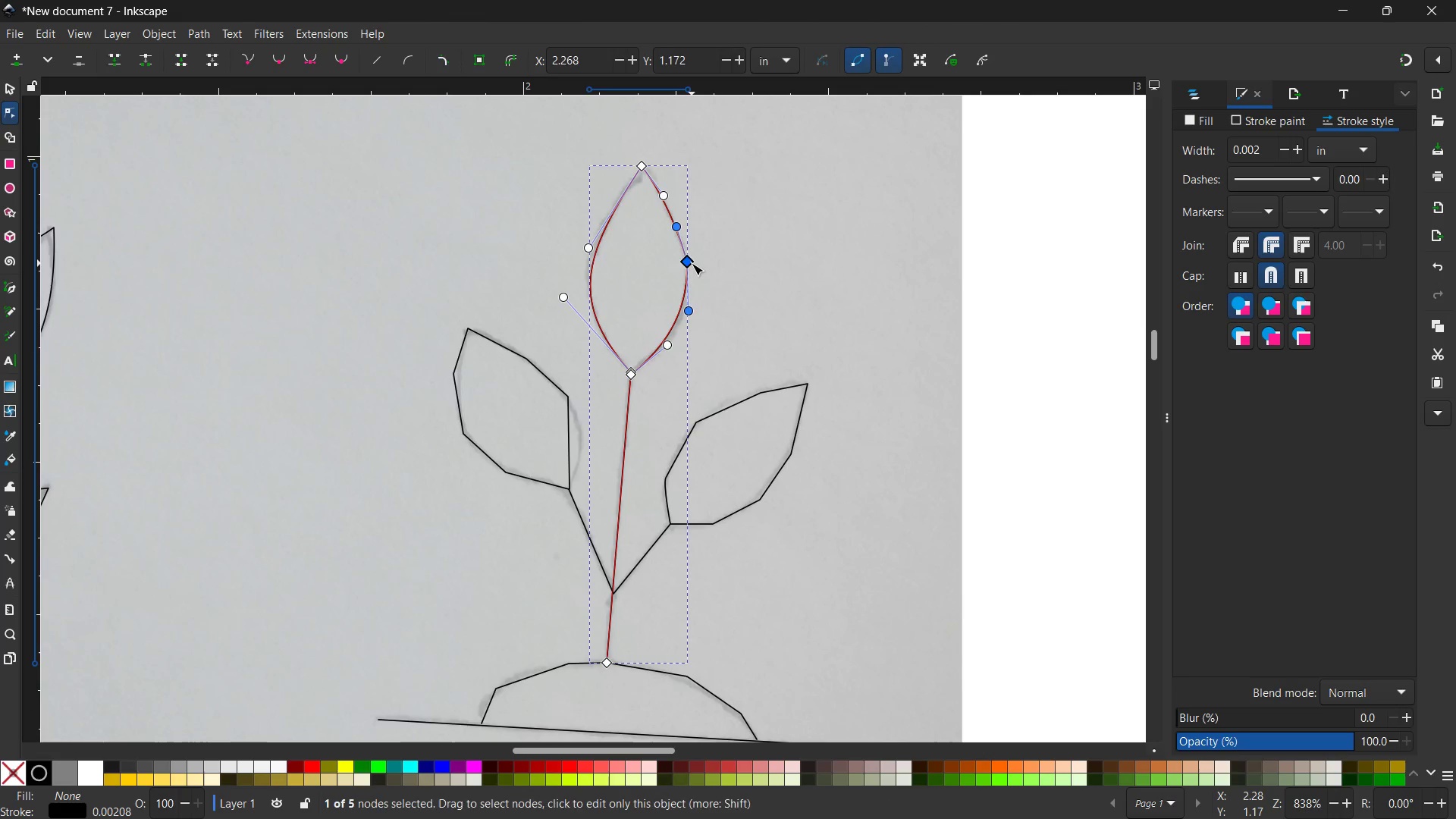 
key(Backspace)
 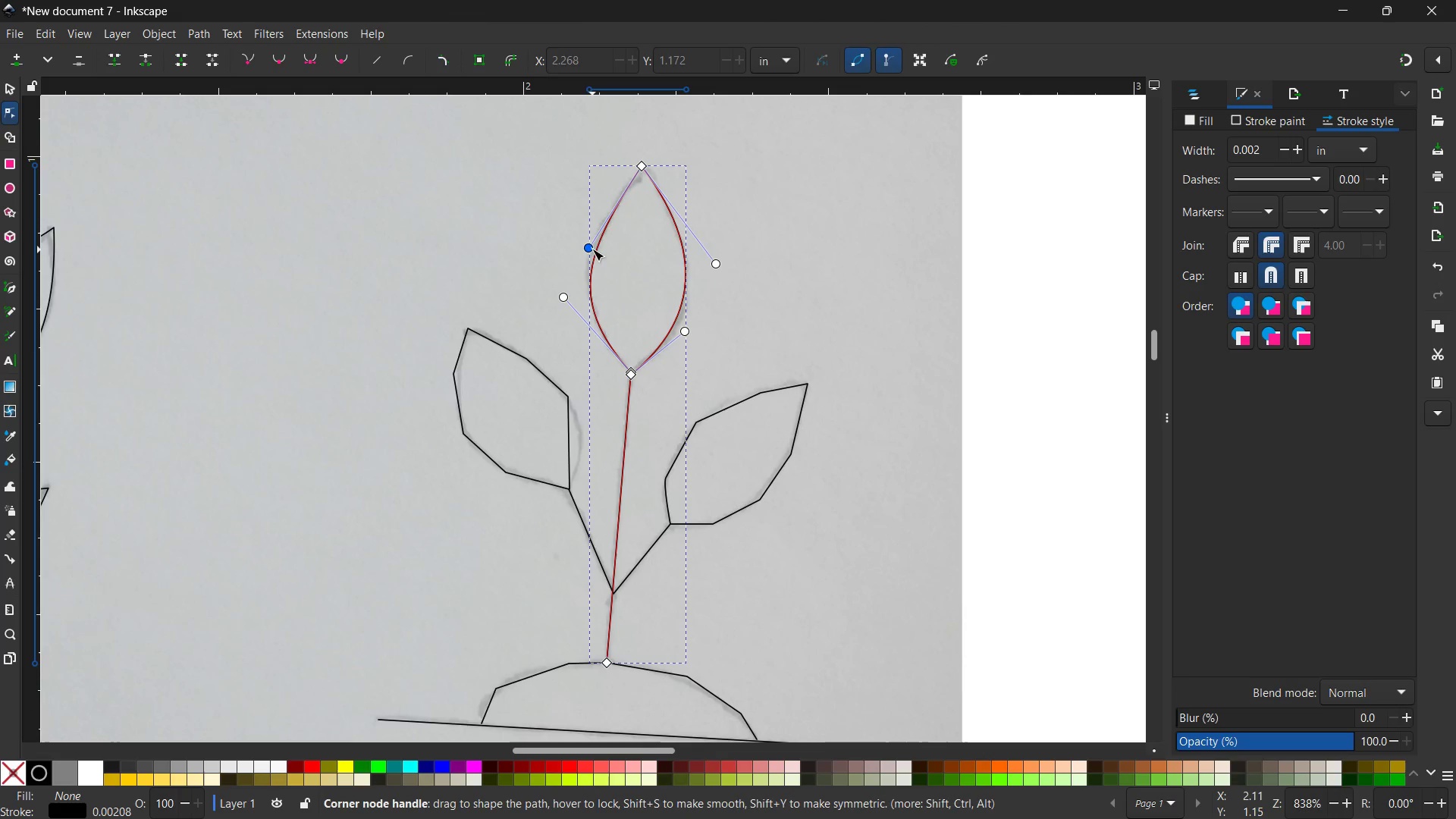 
left_click_drag(start_coordinate=[592, 249], to_coordinate=[579, 263])
 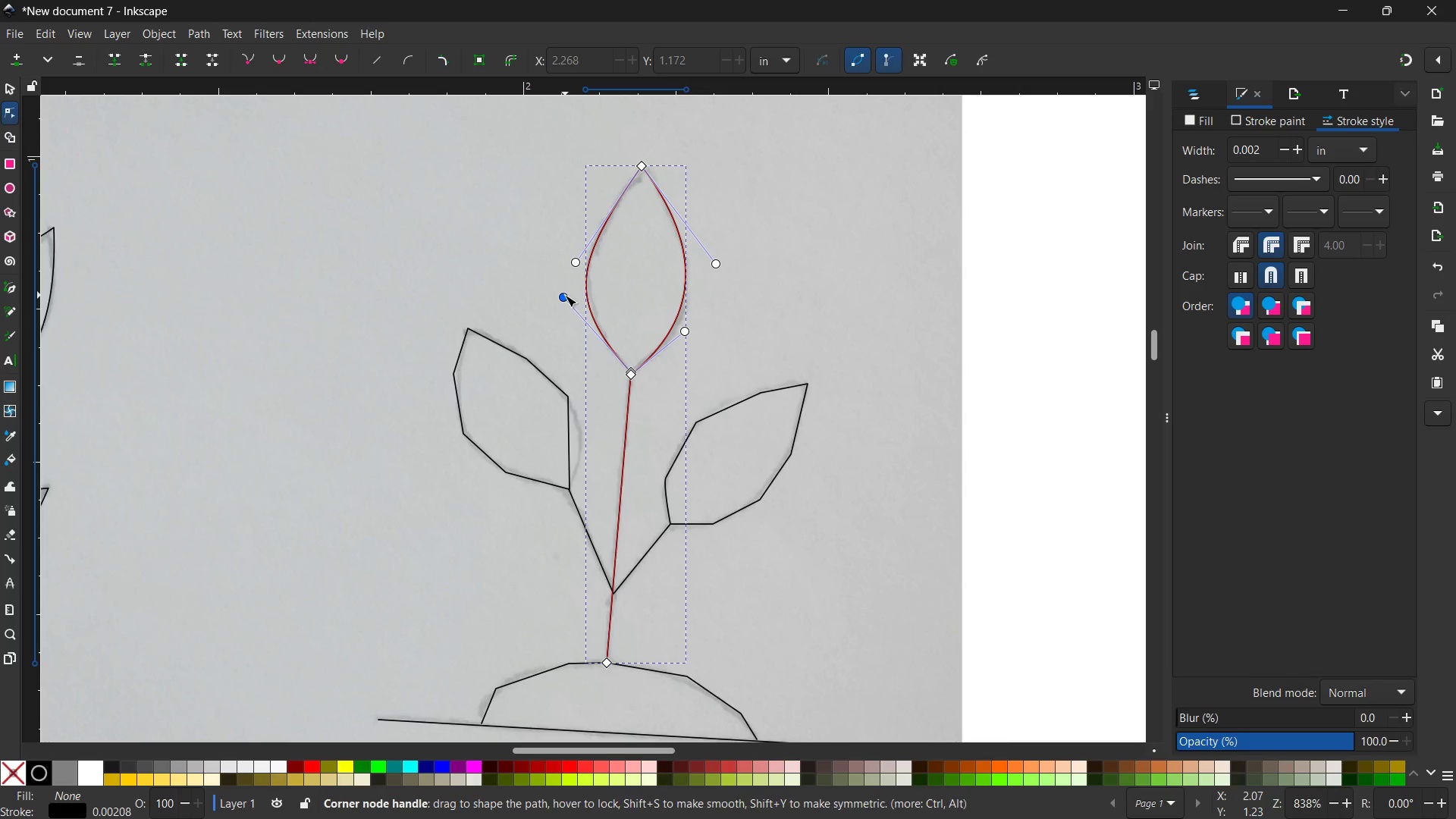 
left_click_drag(start_coordinate=[565, 296], to_coordinate=[566, 321])
 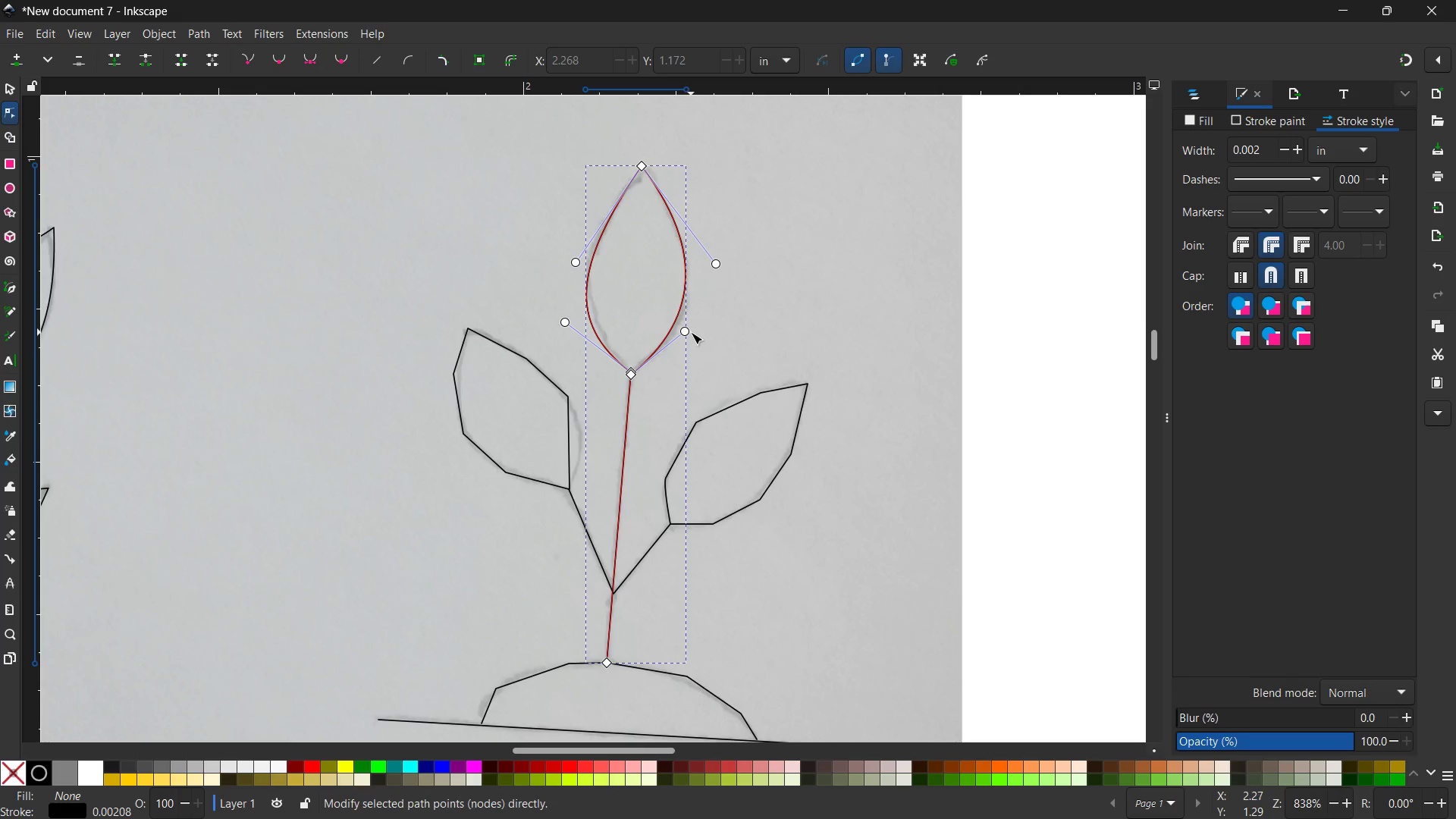 
left_click_drag(start_coordinate=[691, 332], to_coordinate=[693, 345])
 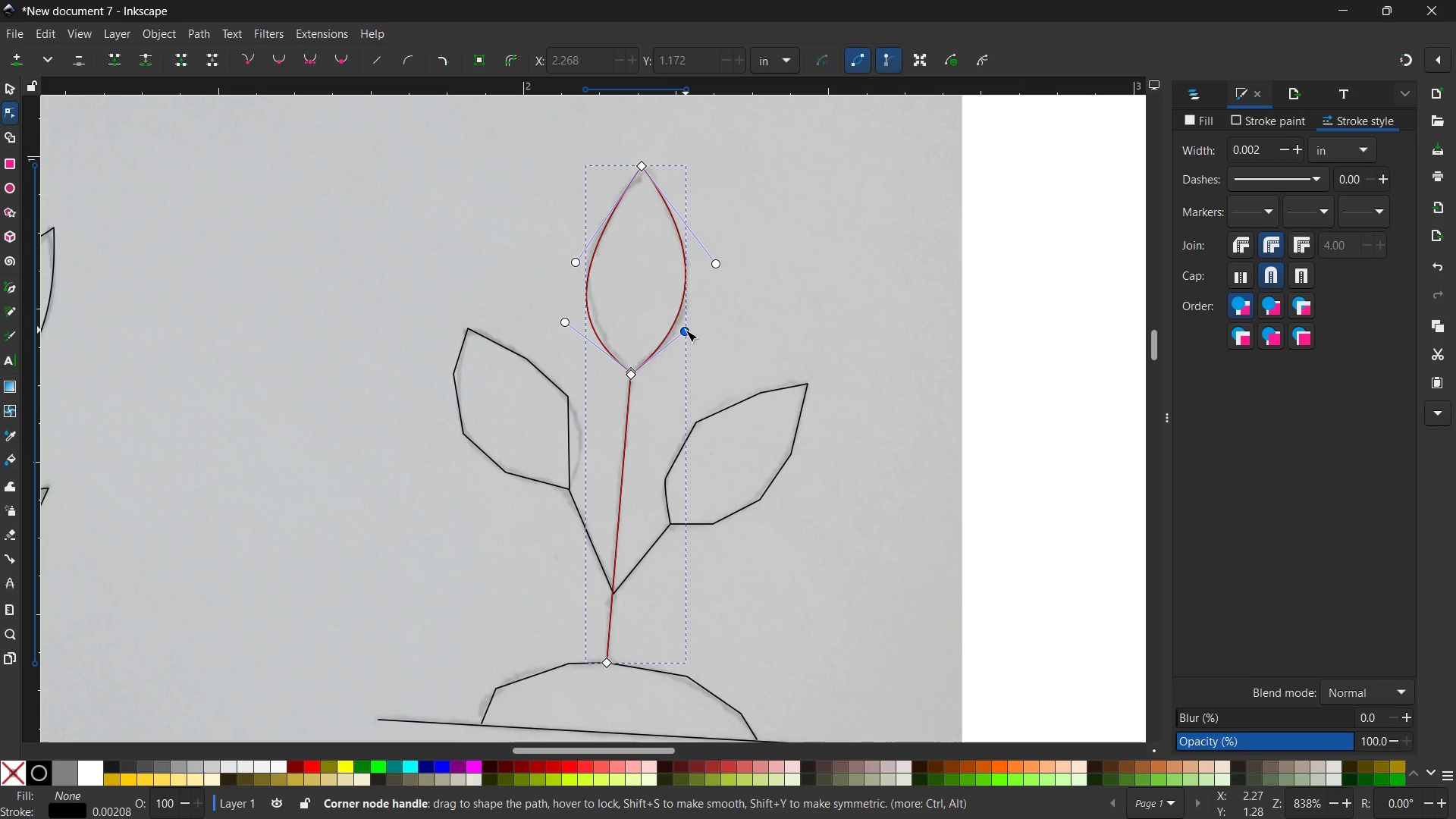 
left_click_drag(start_coordinate=[686, 330], to_coordinate=[691, 350])
 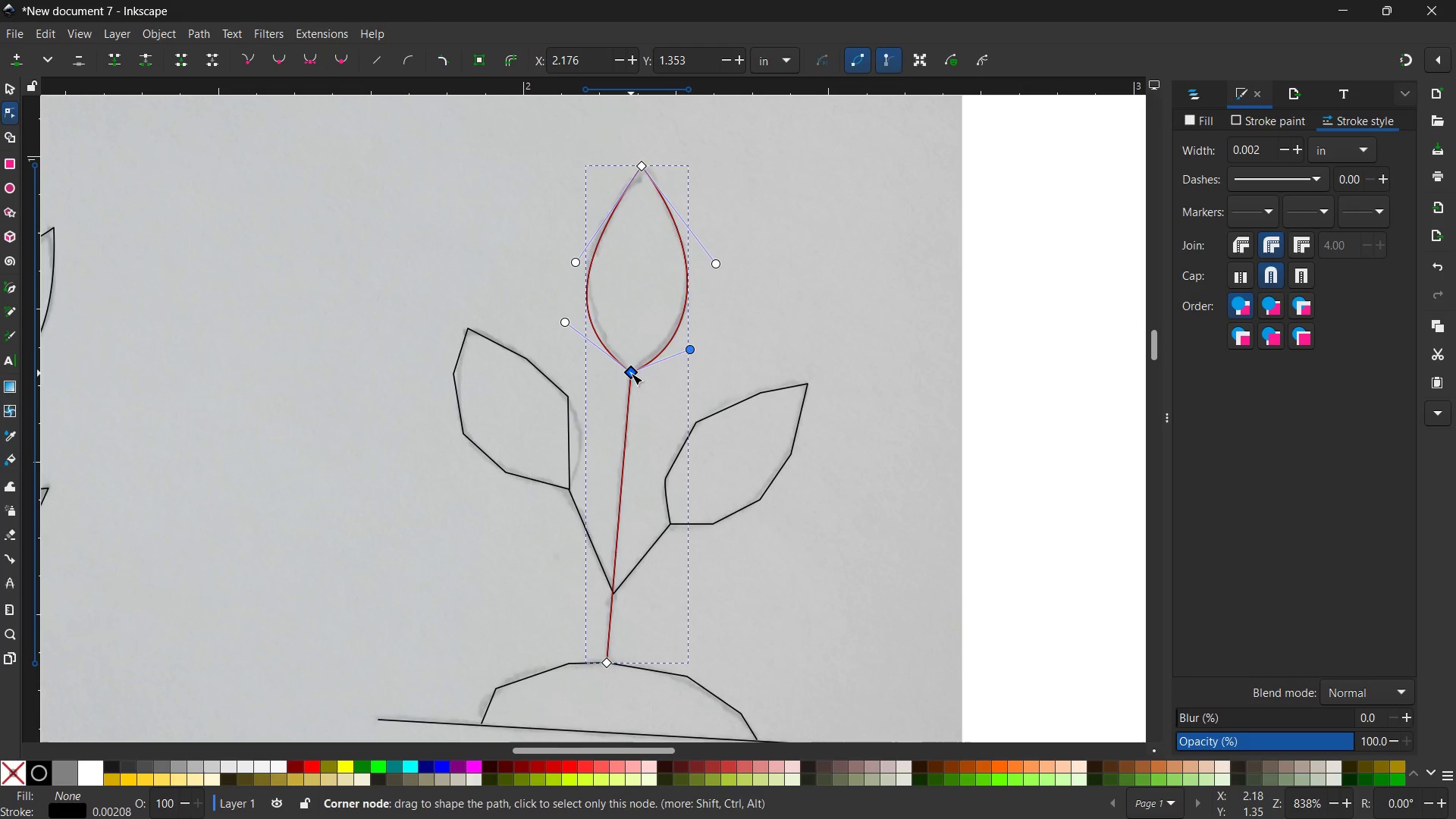 
wait(18.88)
 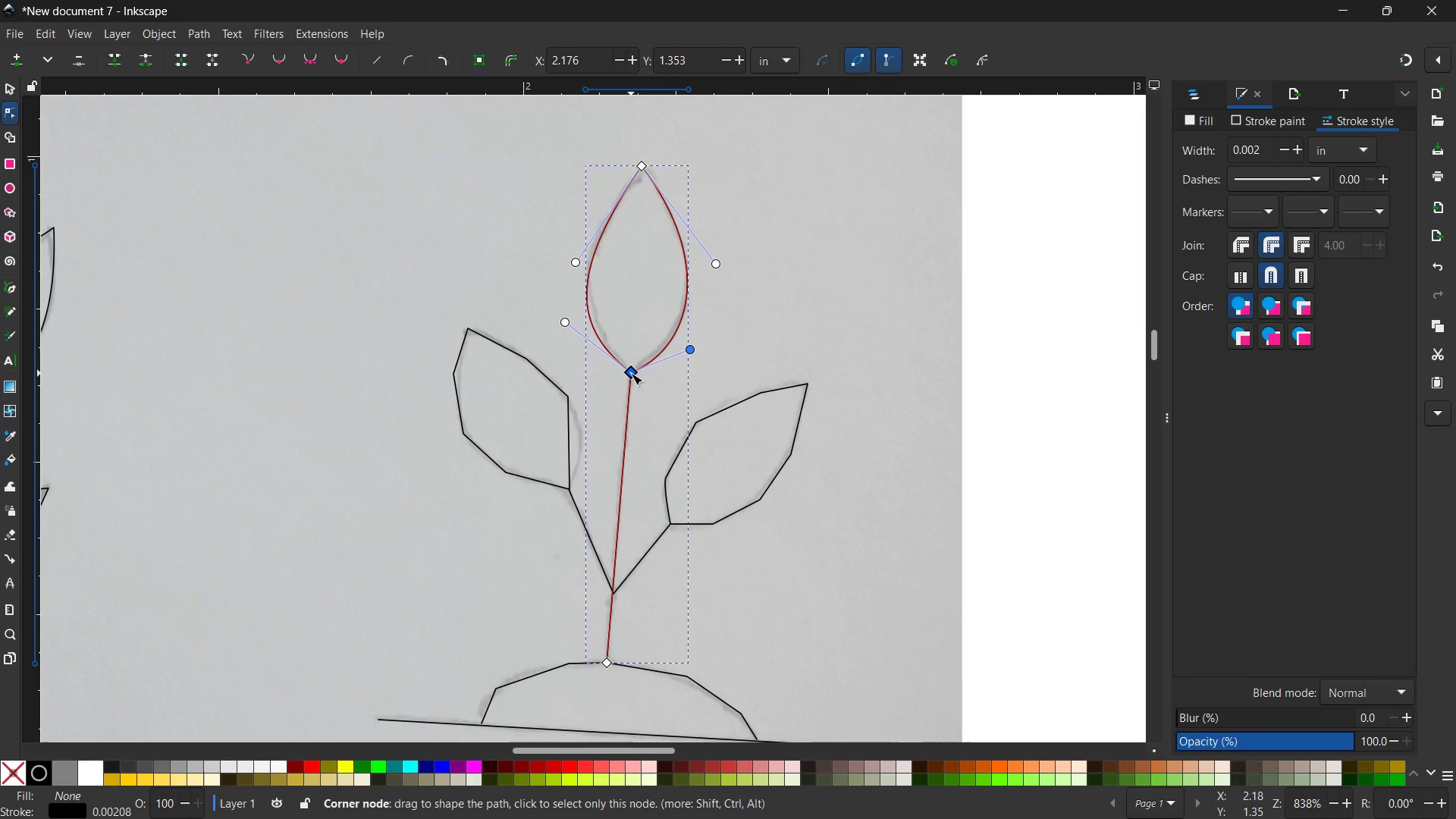 
left_click([724, 410])
 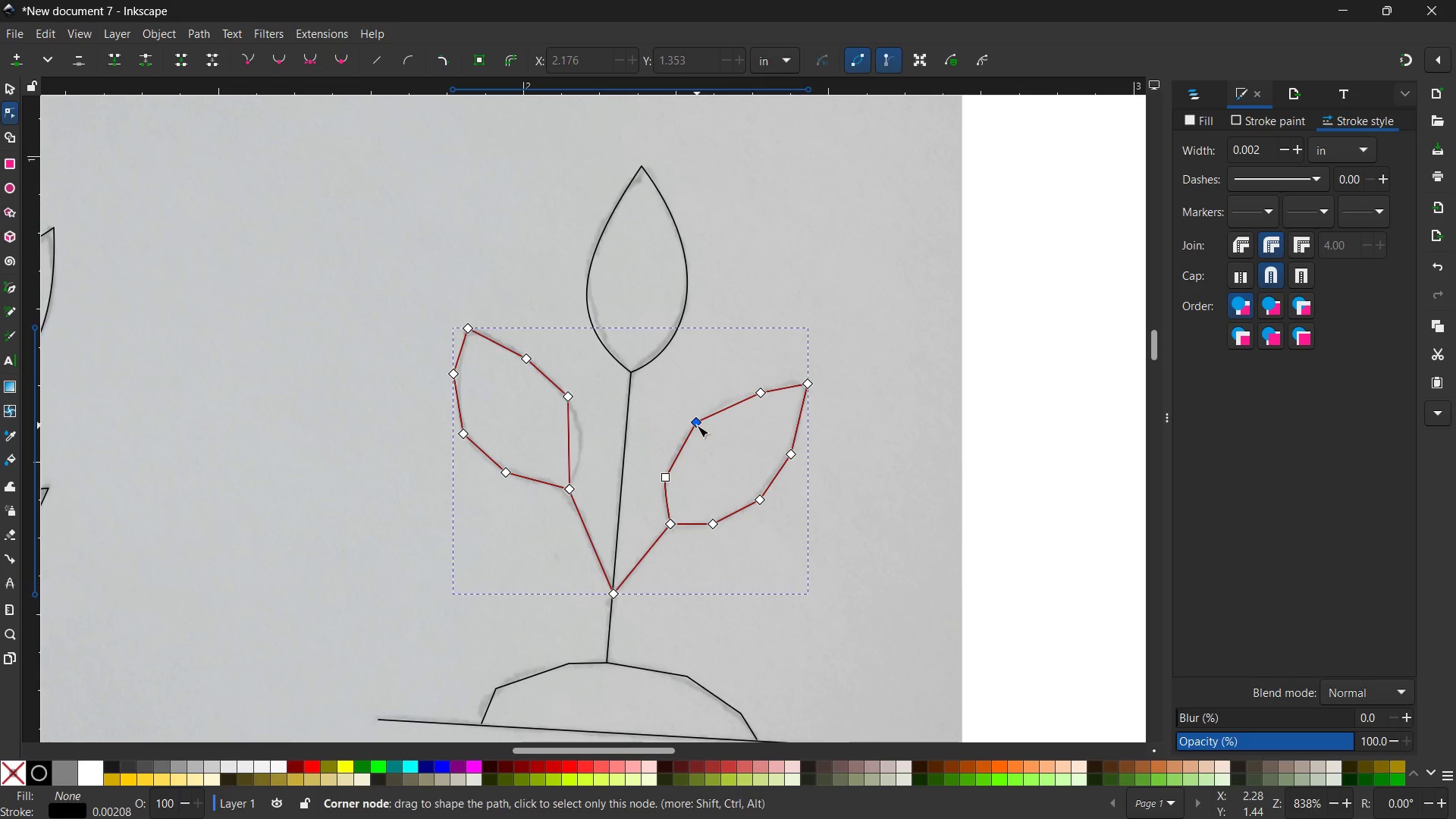 
left_click([697, 425])
 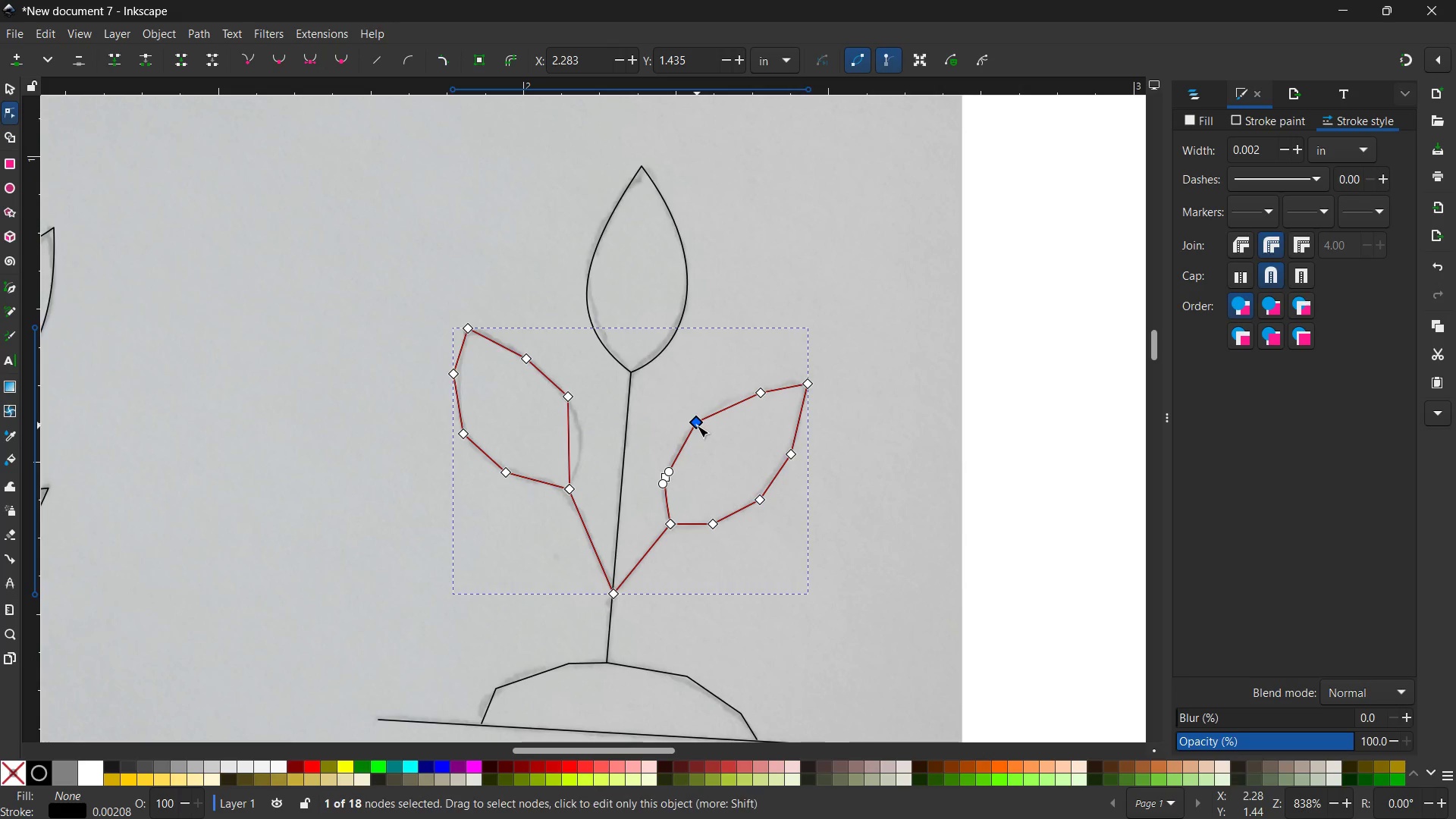 
key(Backspace)
 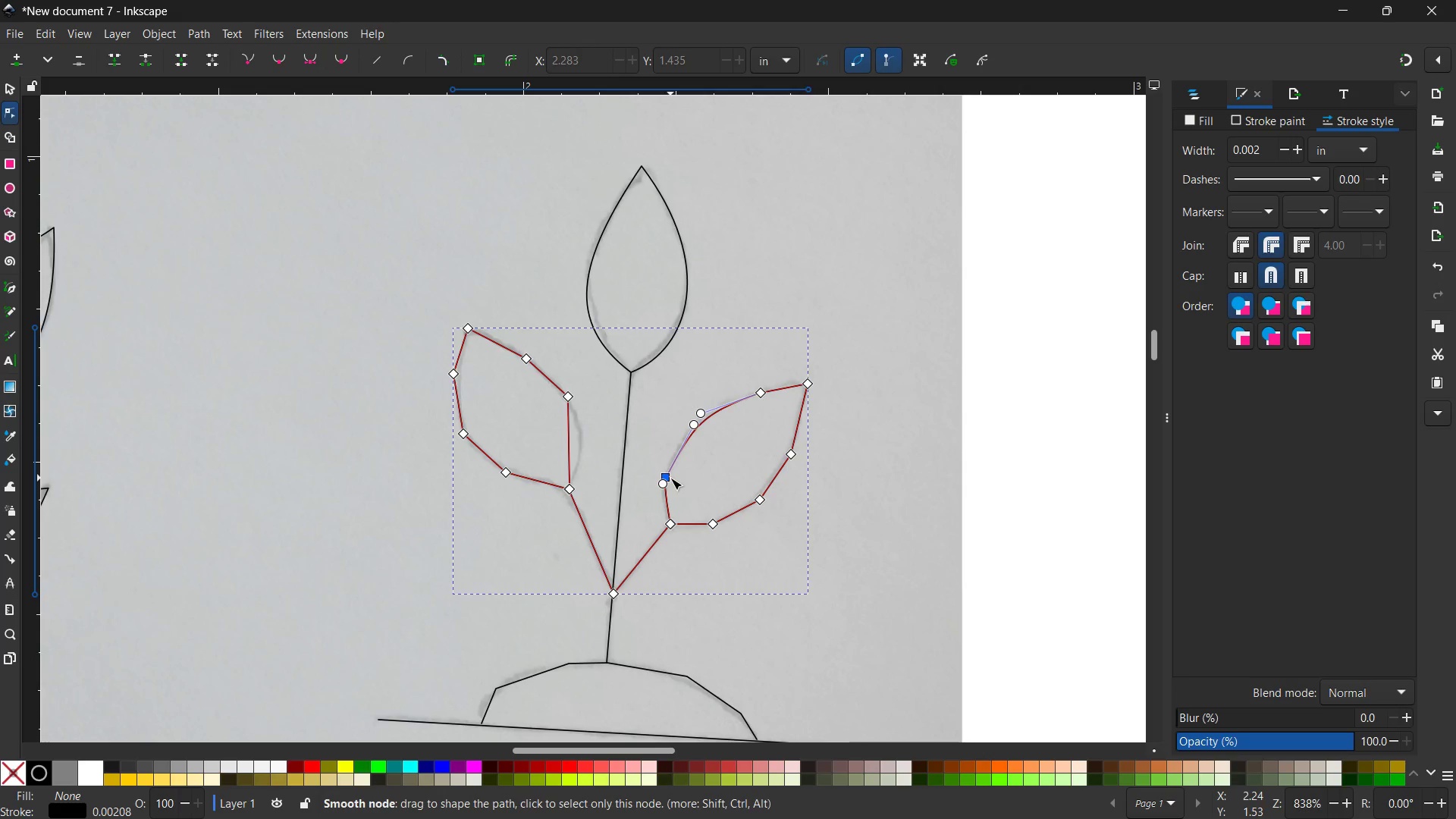 
left_click([670, 478])
 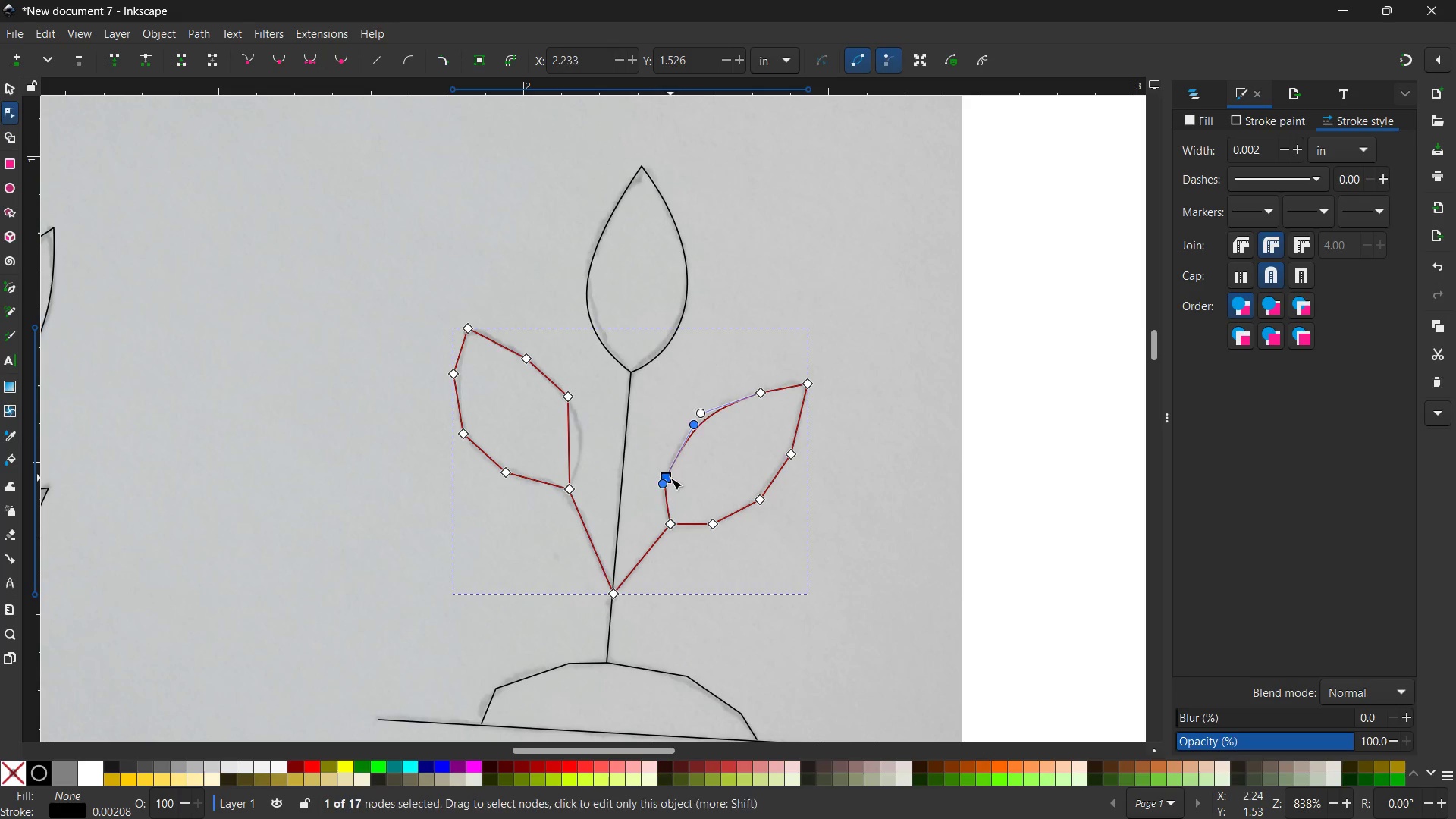 
key(Backspace)
 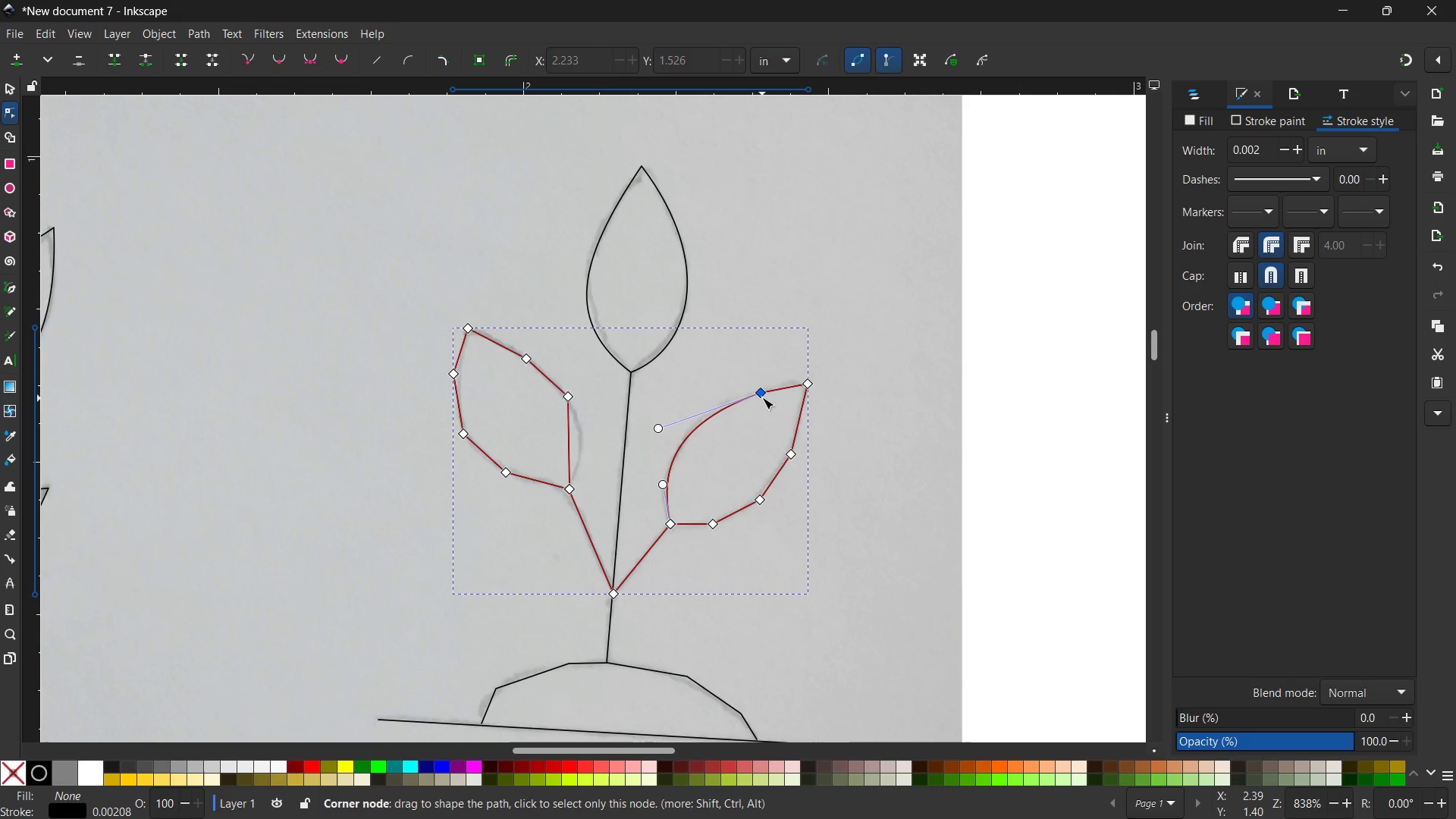 
left_click([762, 397])
 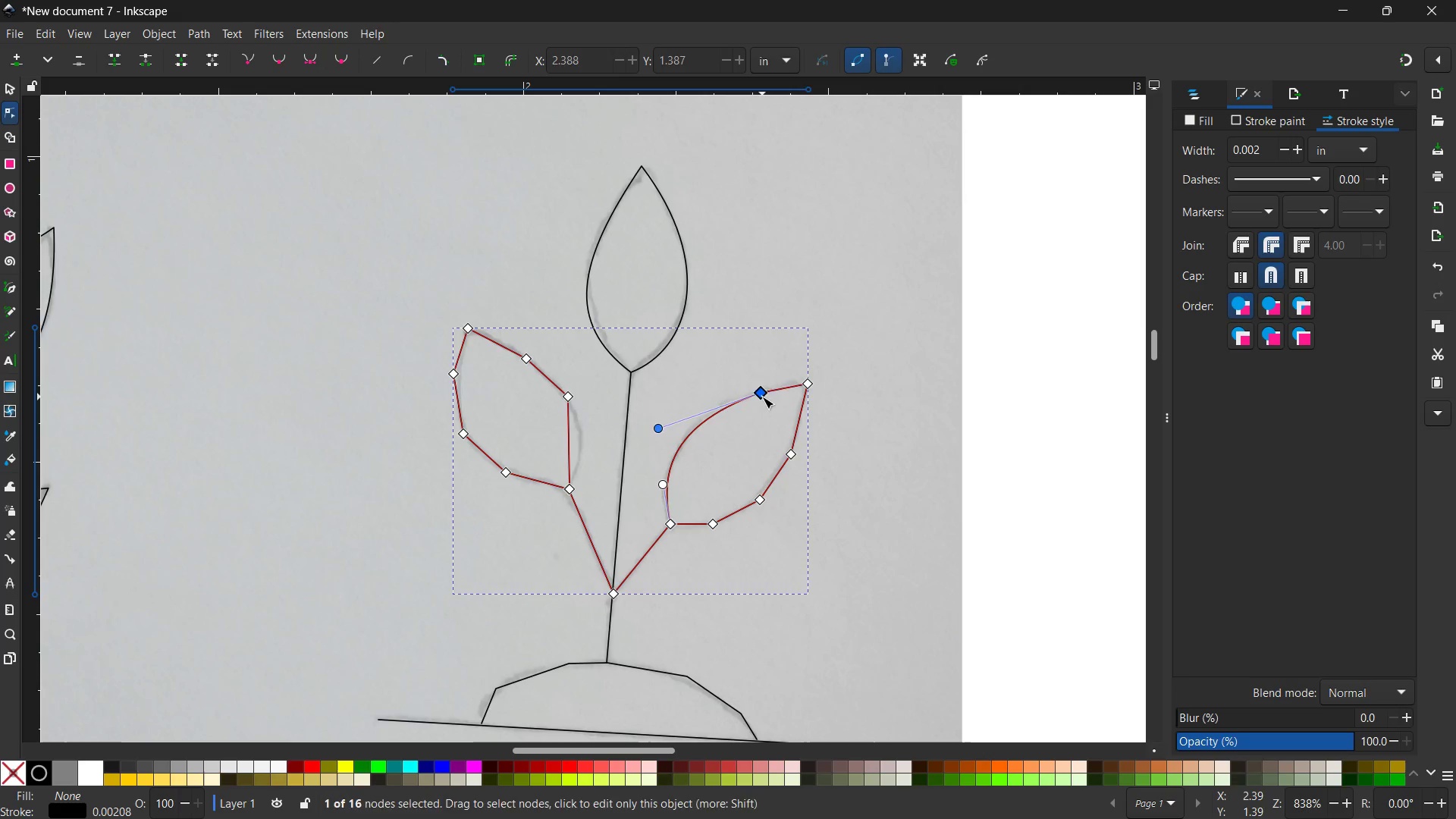 
key(Backspace)
 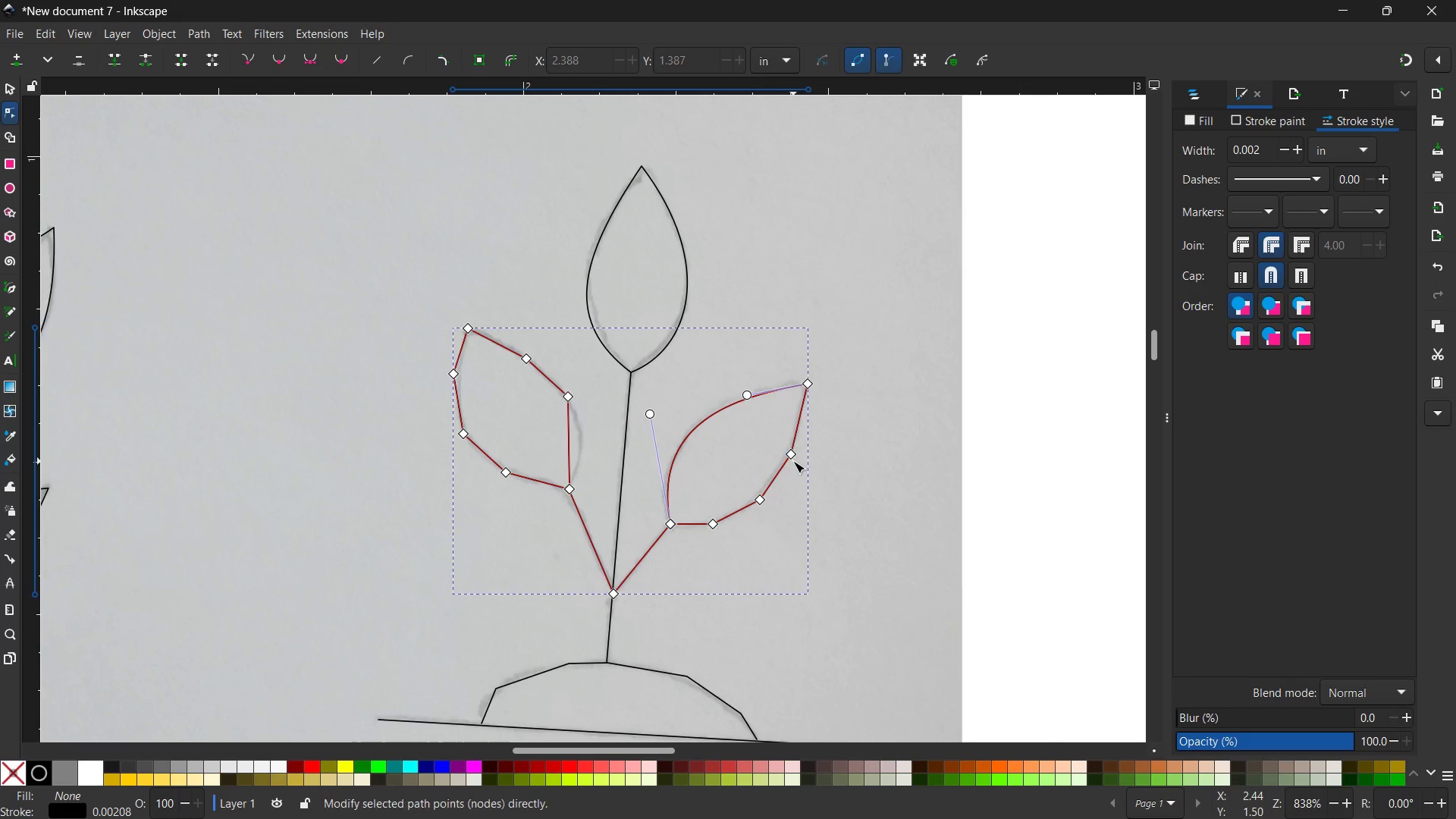 
left_click([793, 461])
 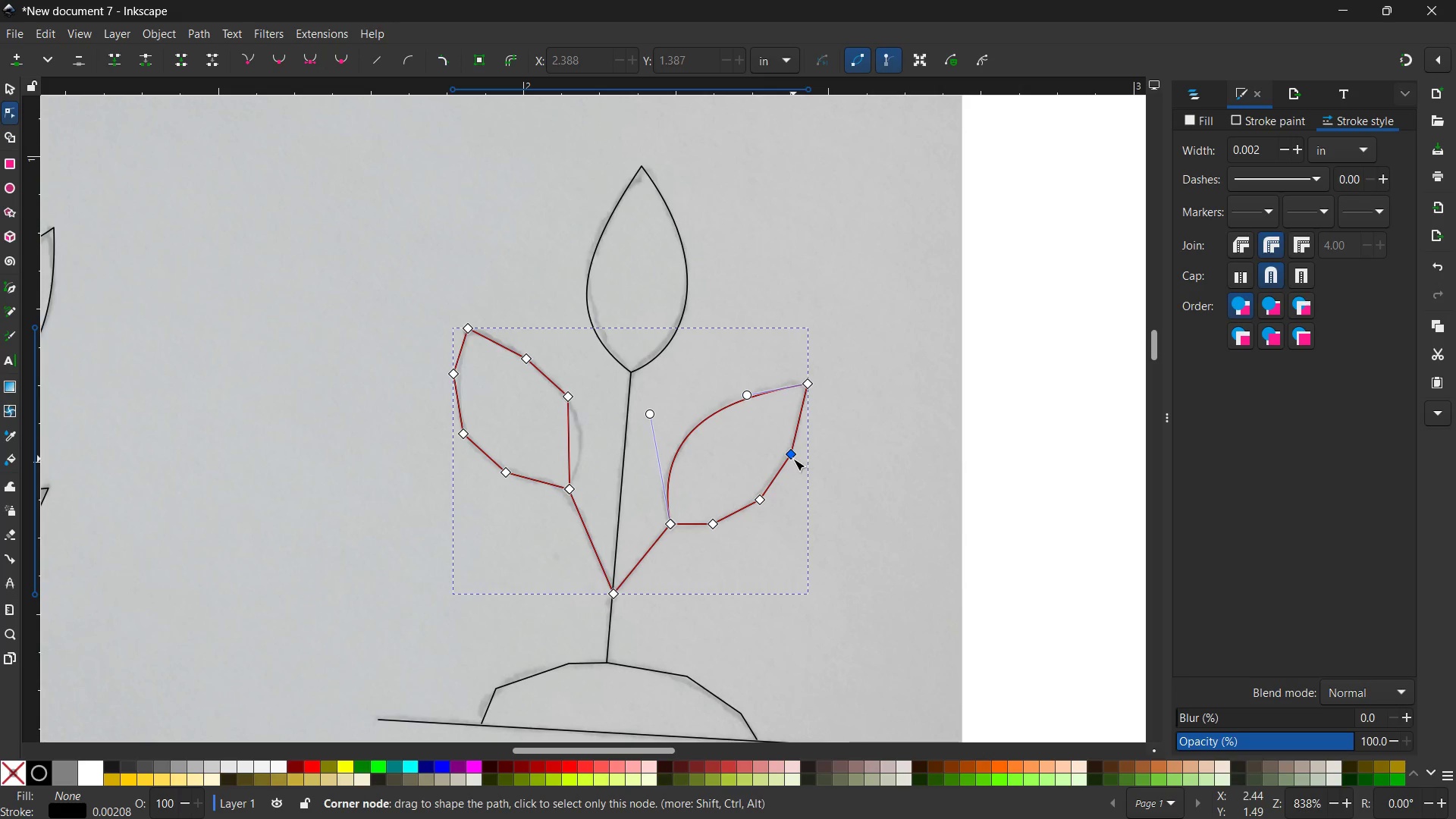 
double_click([793, 459])
 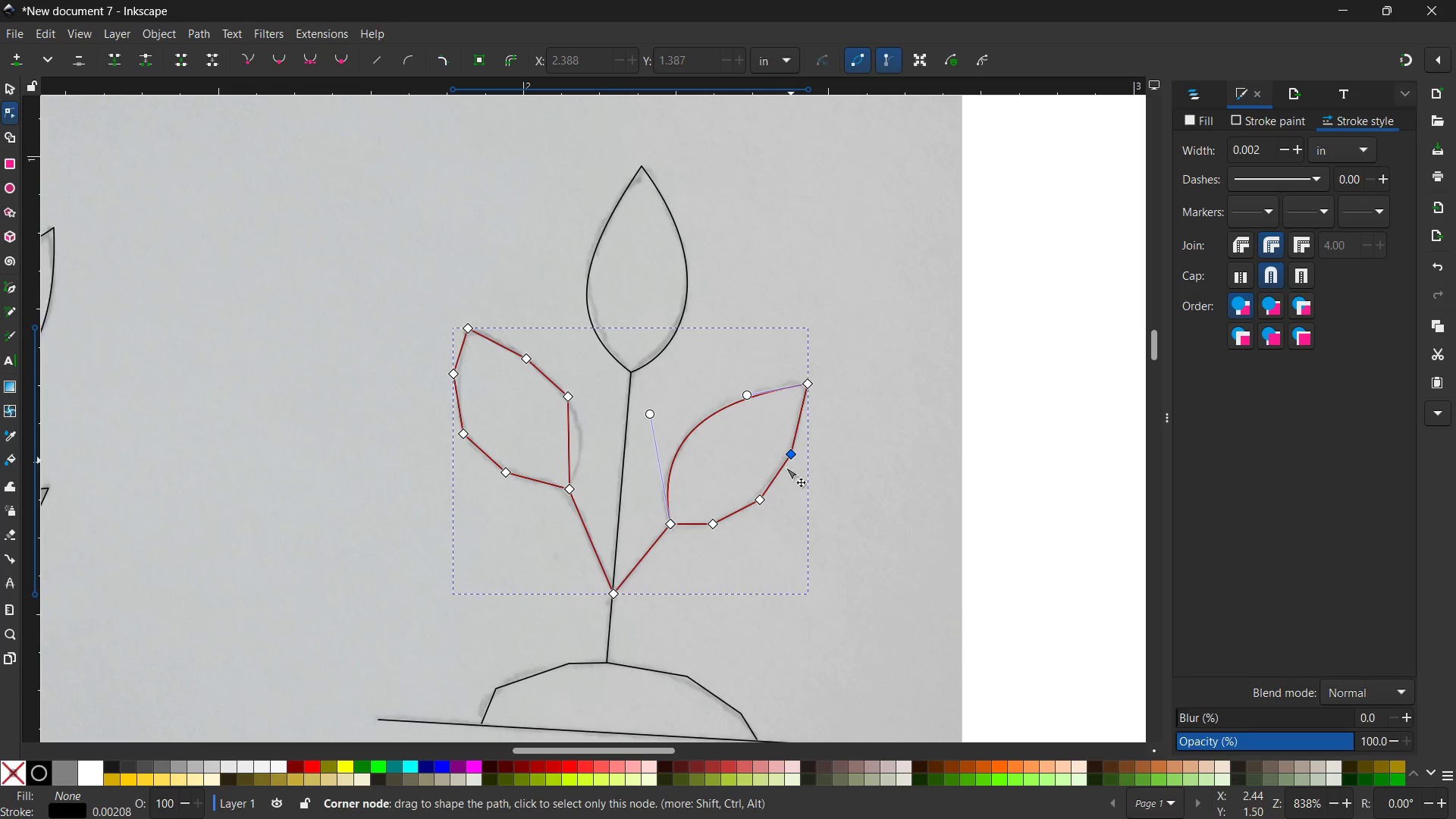 
key(Backspace)
 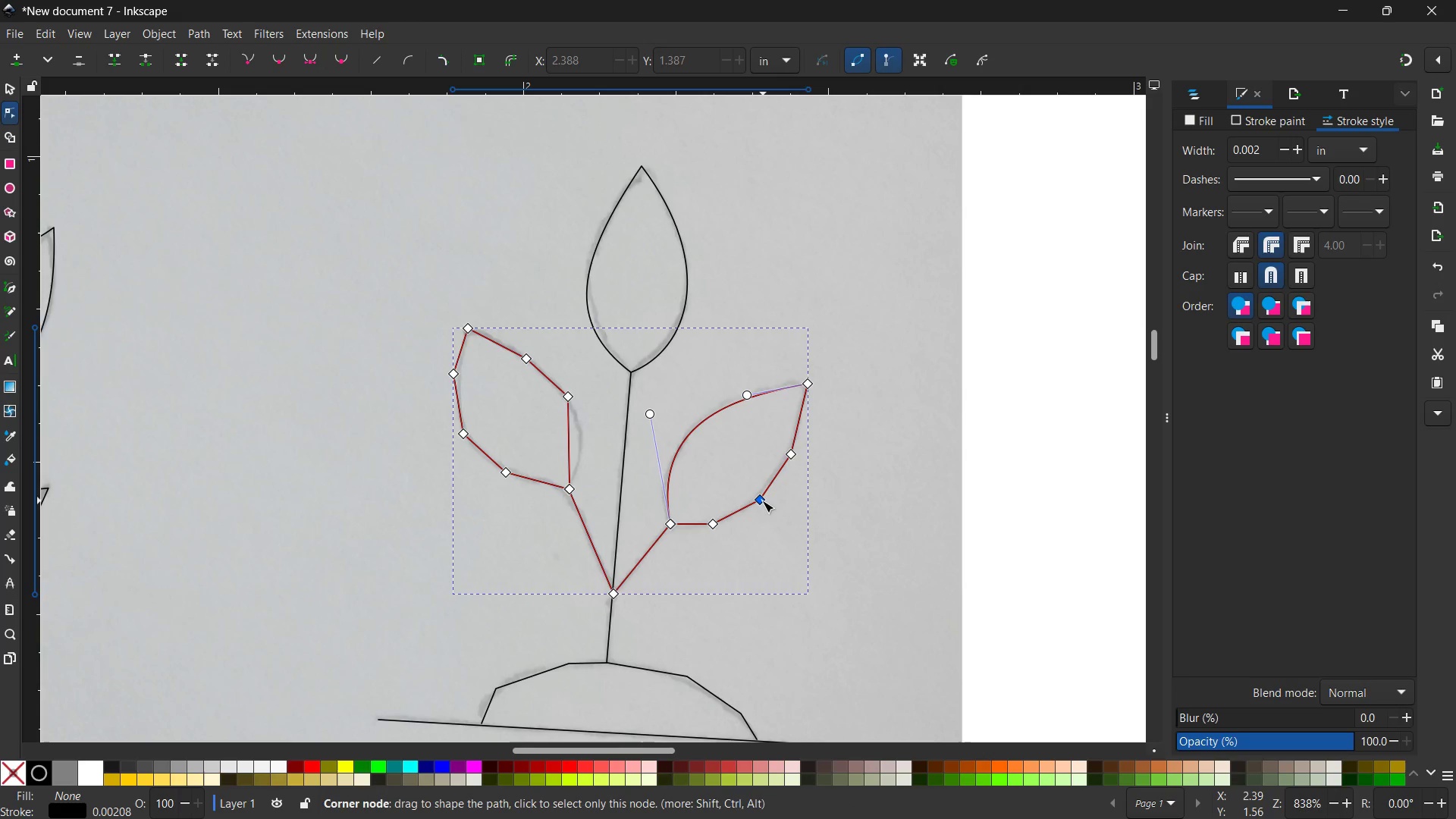 
left_click([762, 500])
 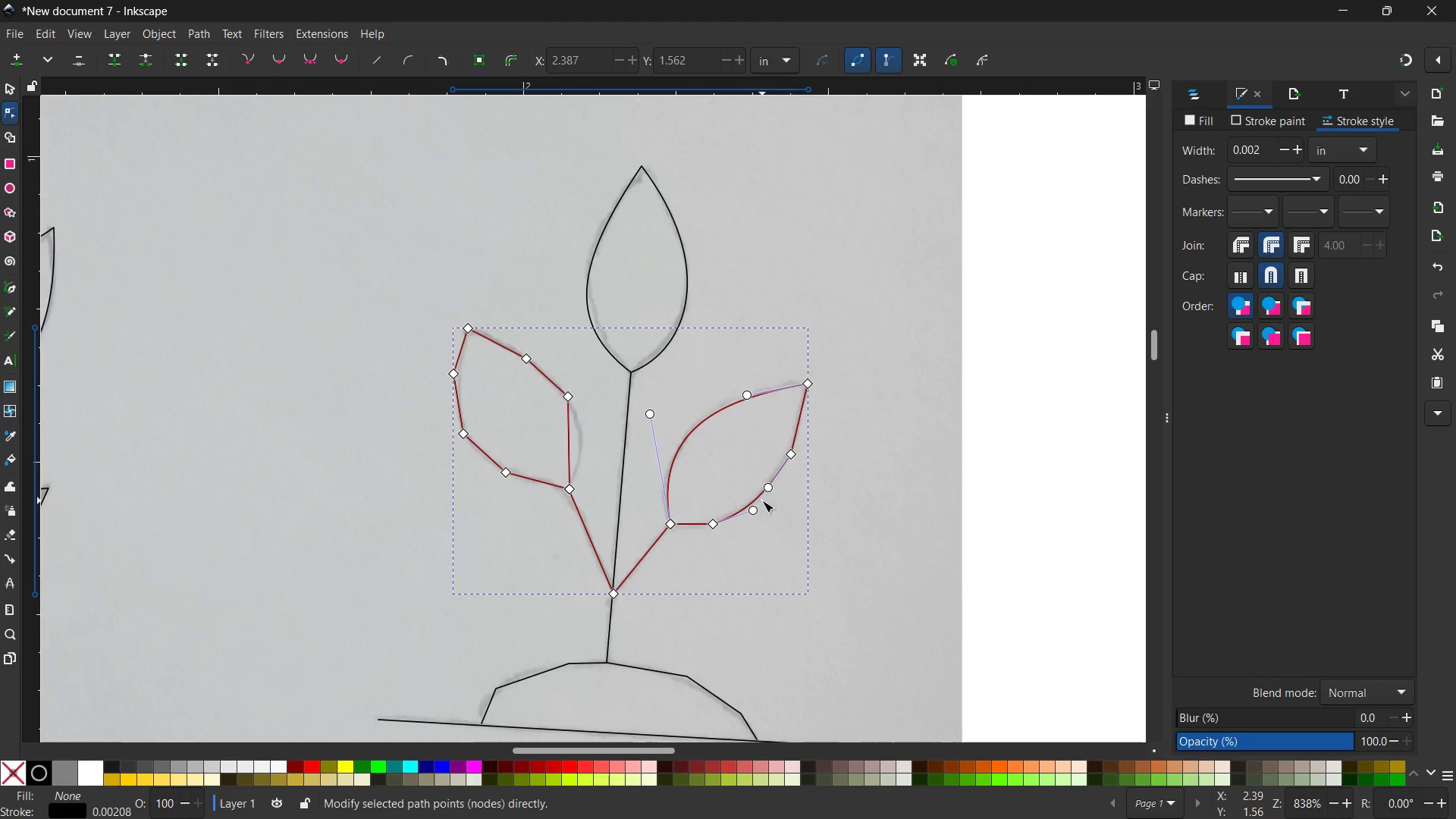 
key(Backspace)
 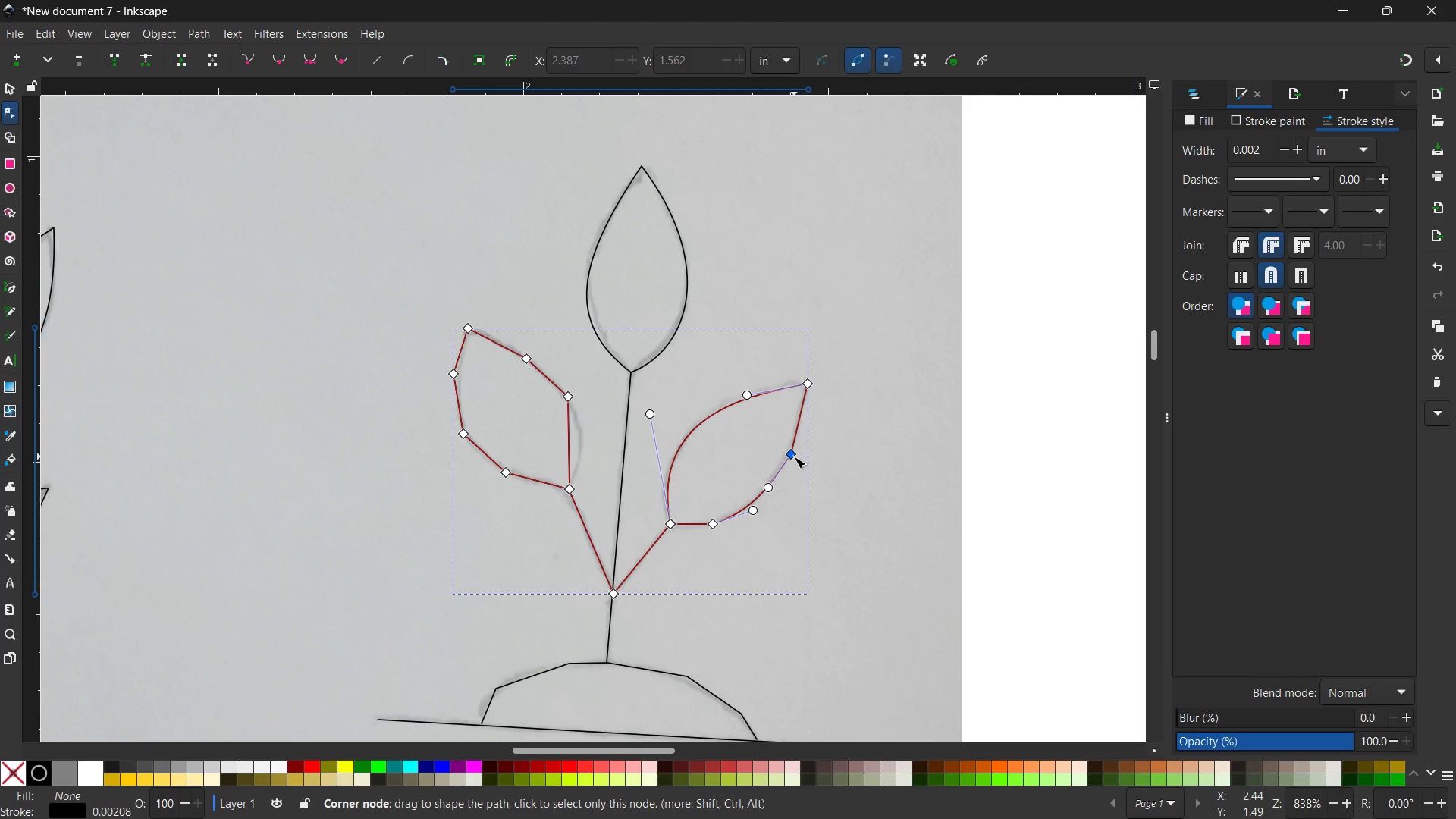 
left_click([794, 457])
 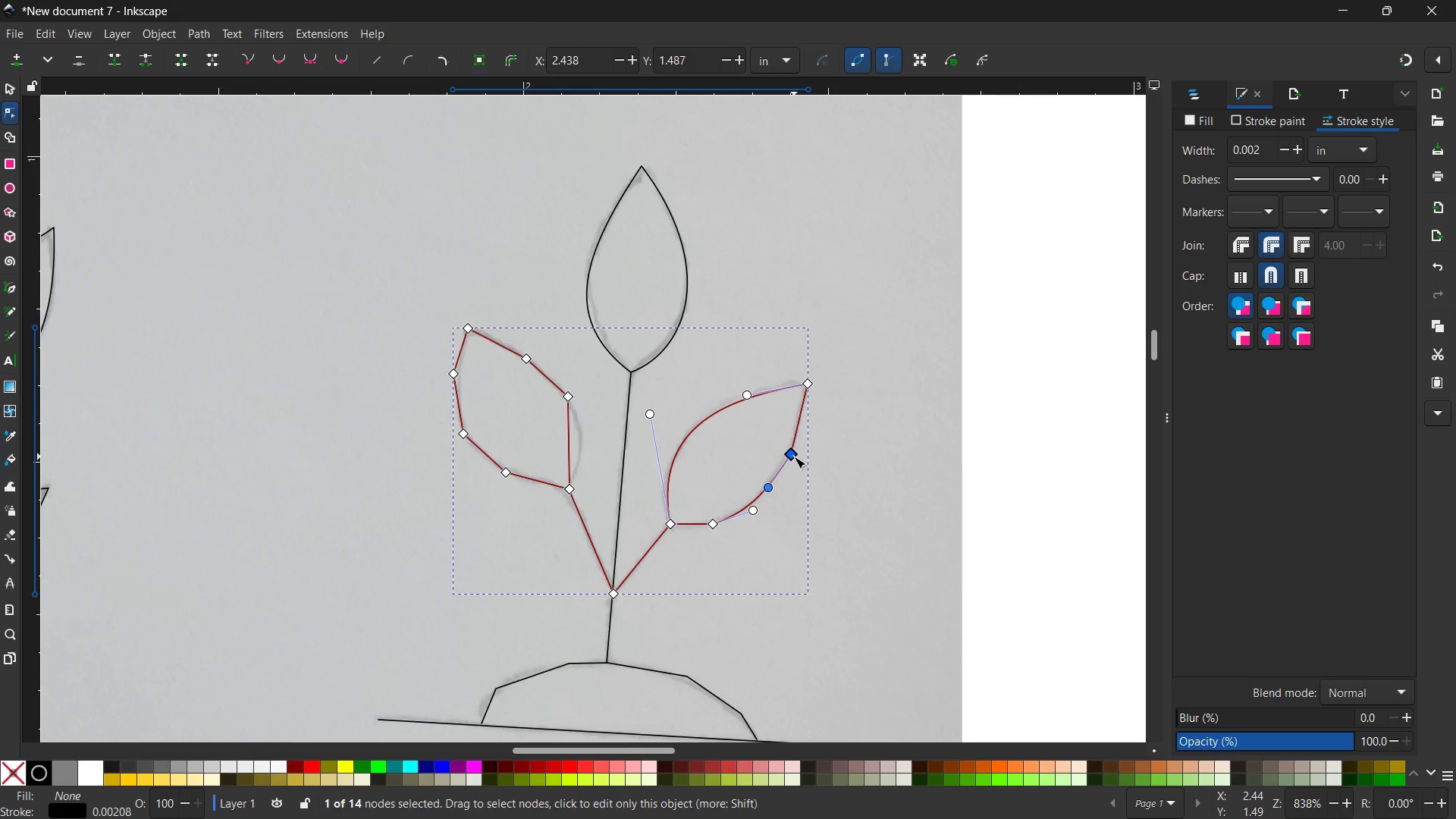 
key(Backspace)
 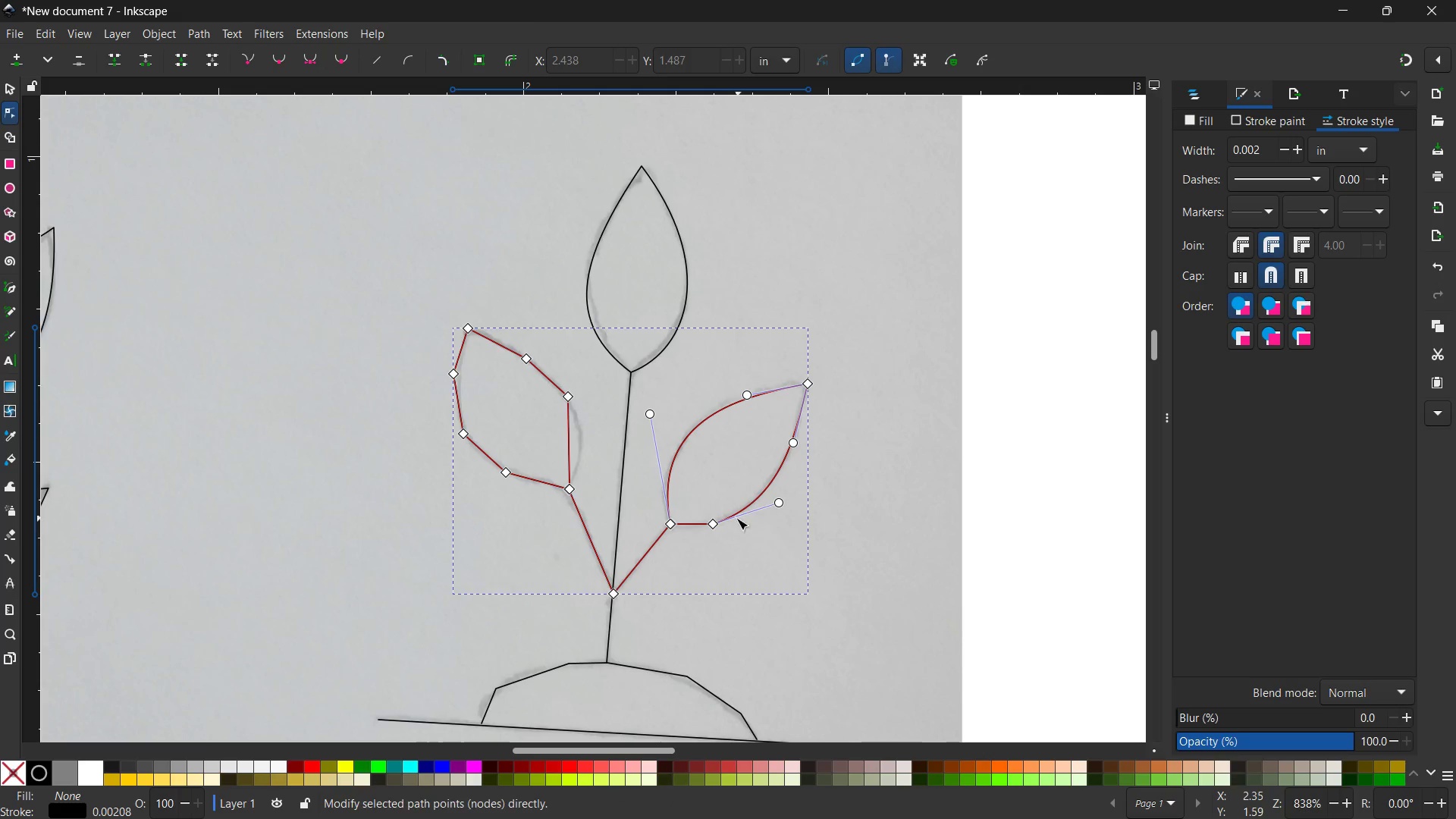 
left_click([714, 521])
 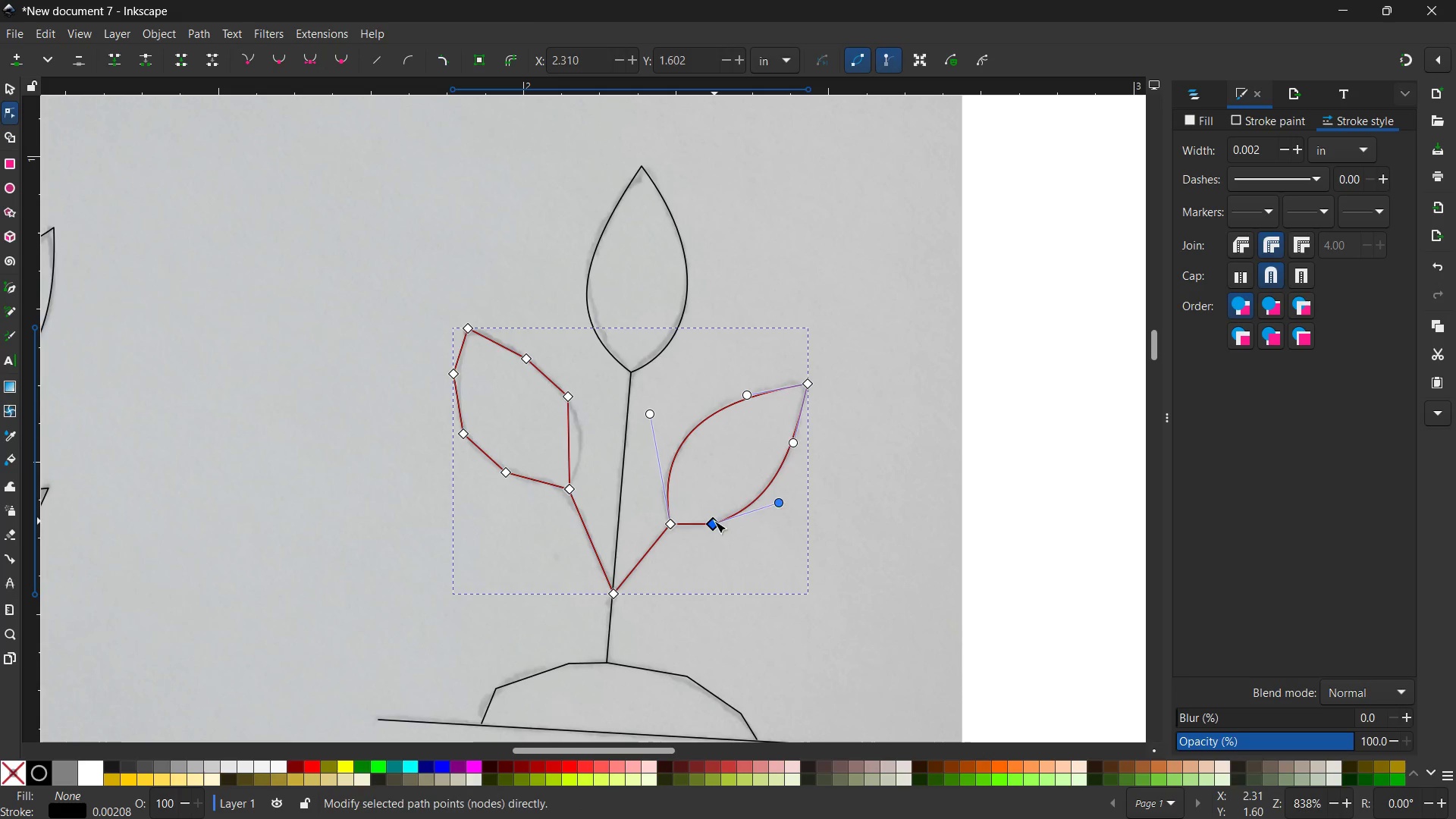 
key(Backspace)
 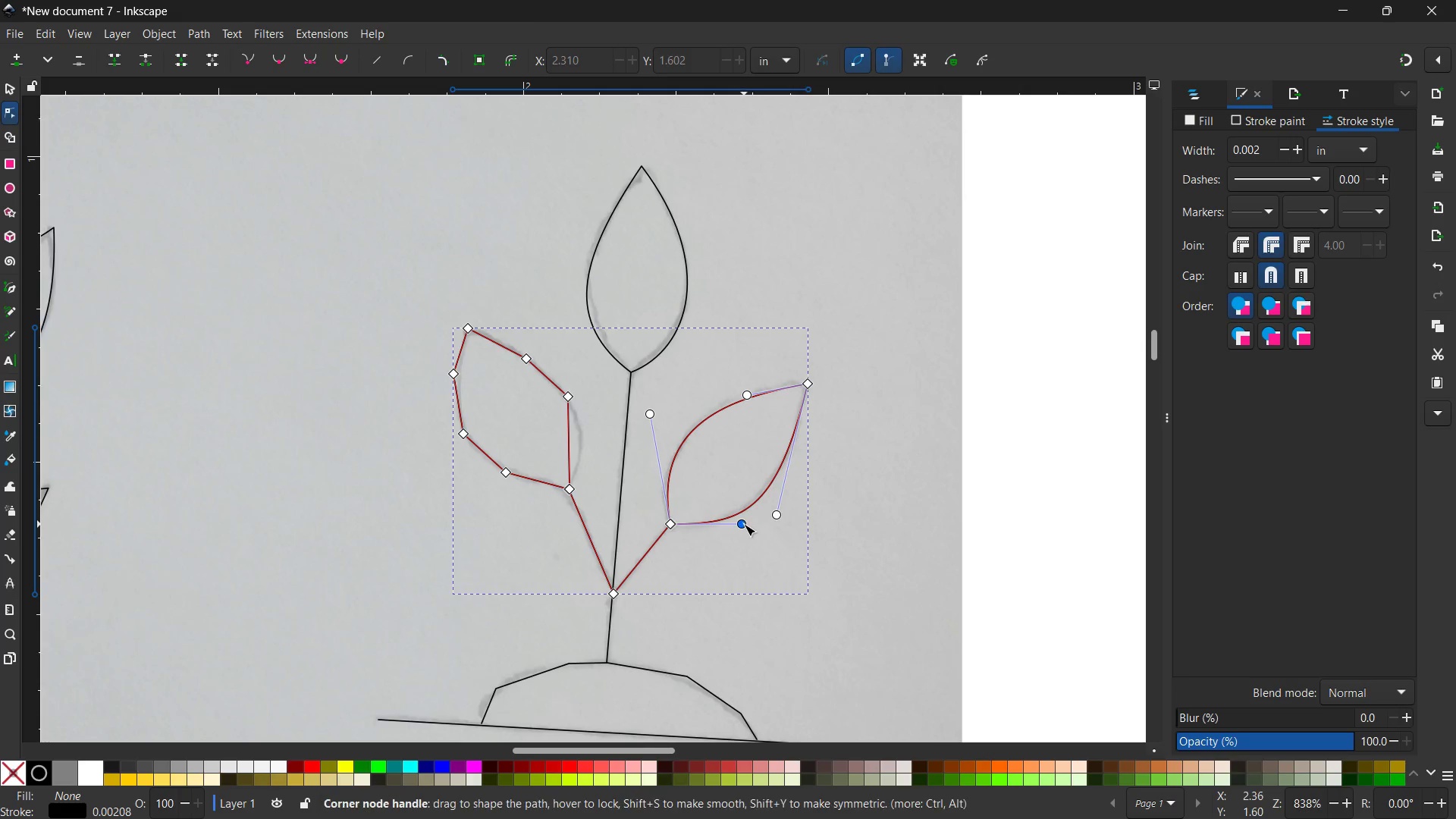 
left_click_drag(start_coordinate=[744, 524], to_coordinate=[740, 544])
 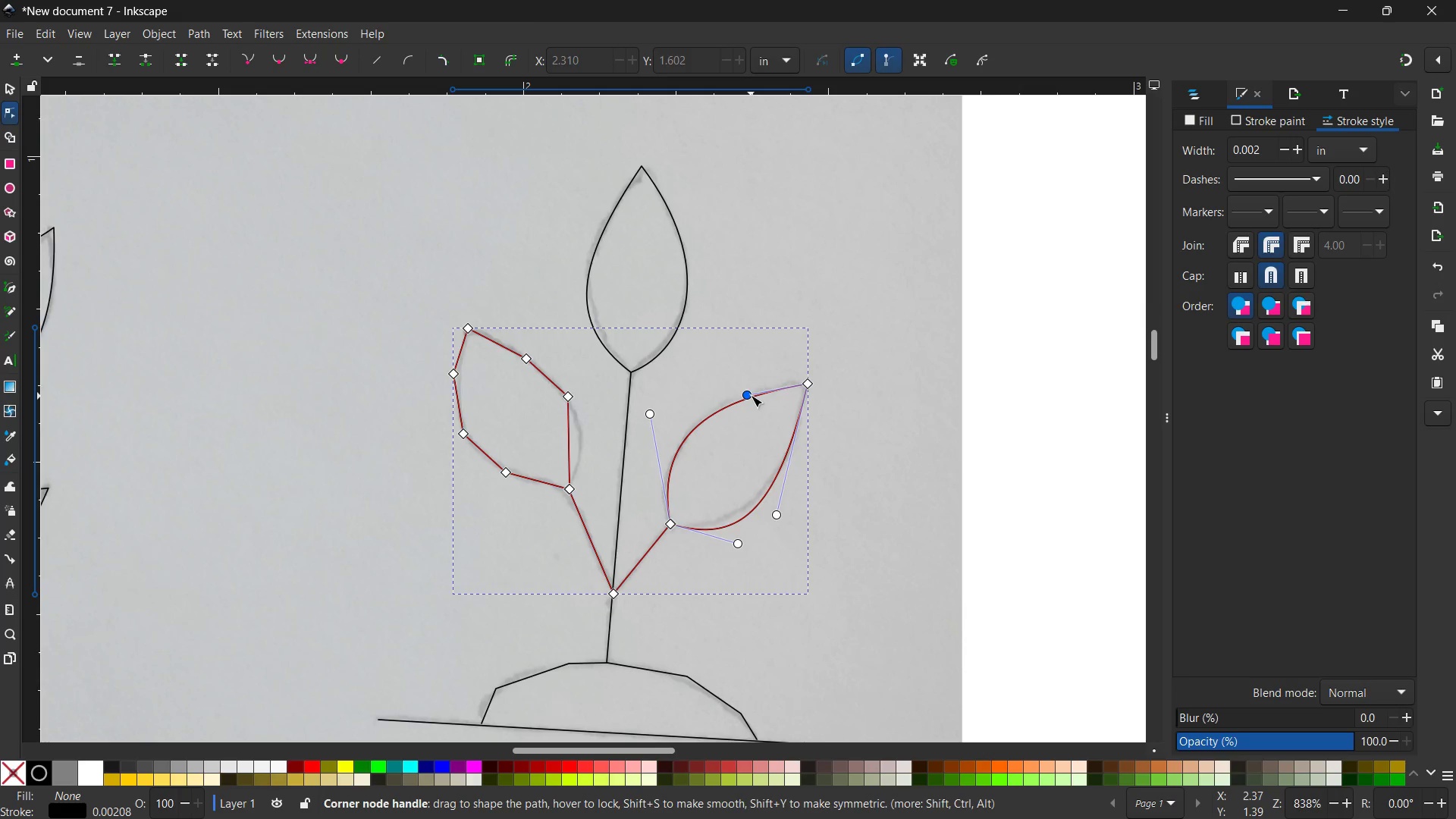 
left_click_drag(start_coordinate=[750, 395], to_coordinate=[752, 438])
 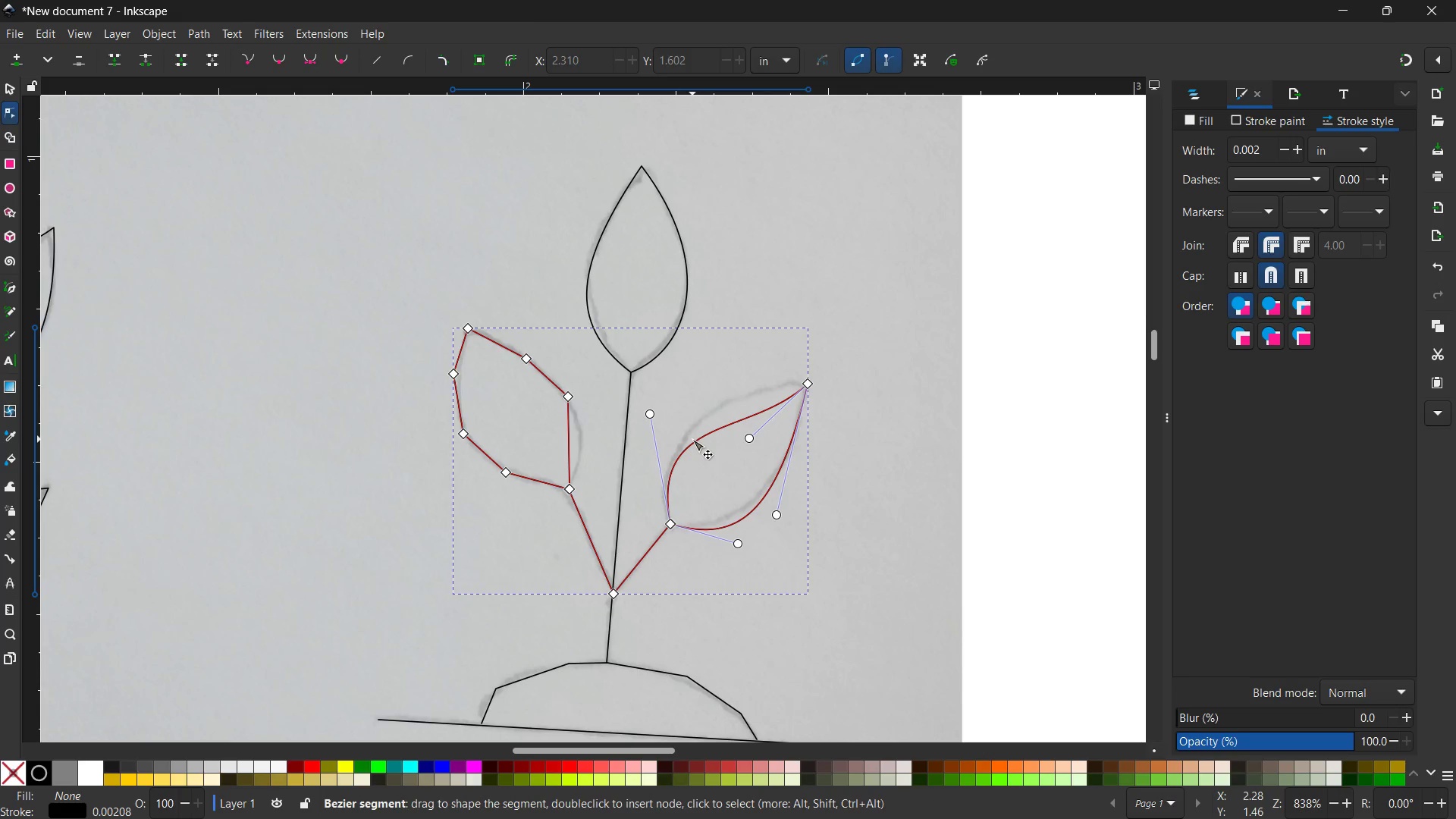 
left_click_drag(start_coordinate=[692, 439], to_coordinate=[692, 425])
 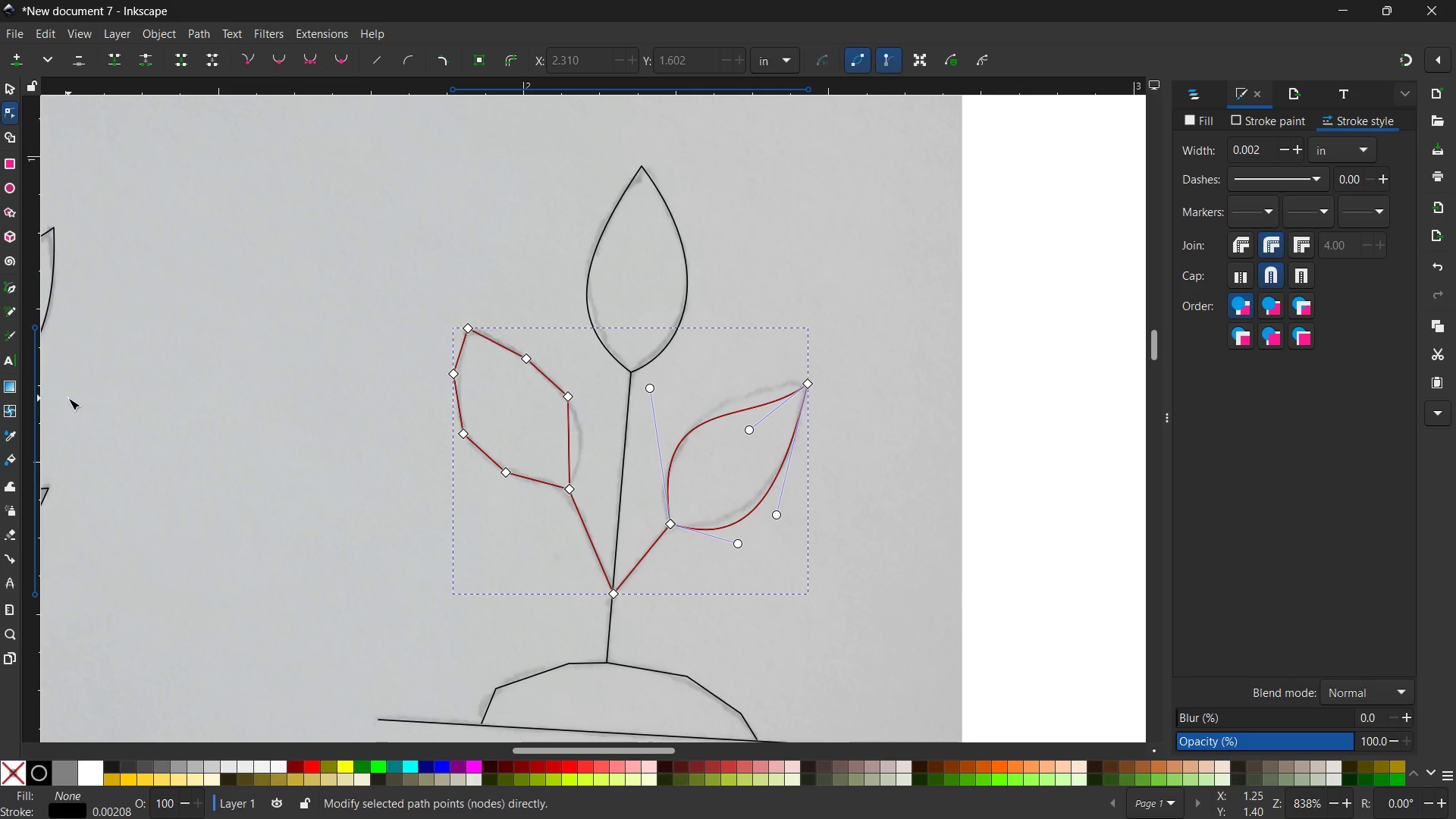 
wait(6.99)
 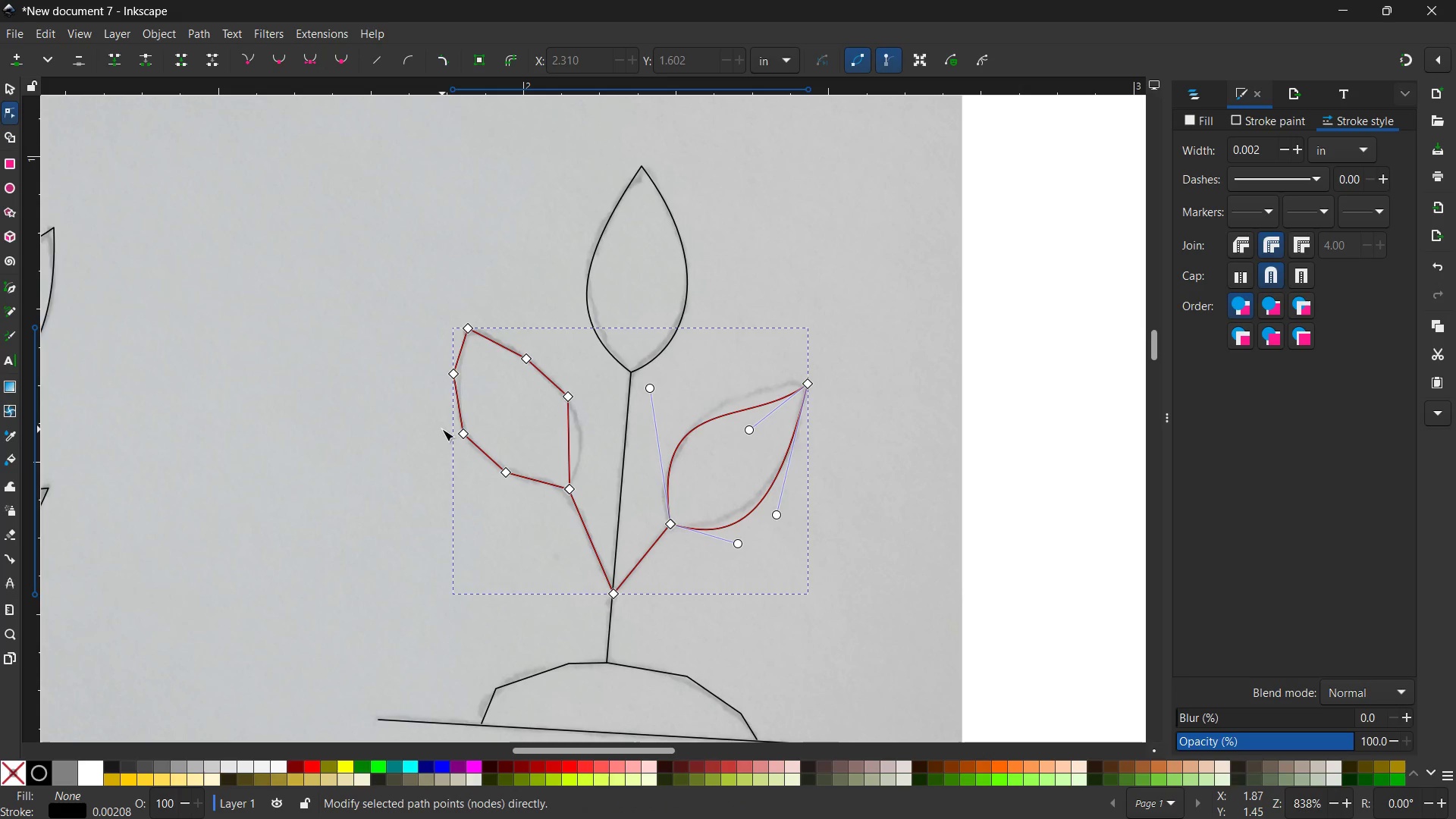 
left_click([447, 372])
 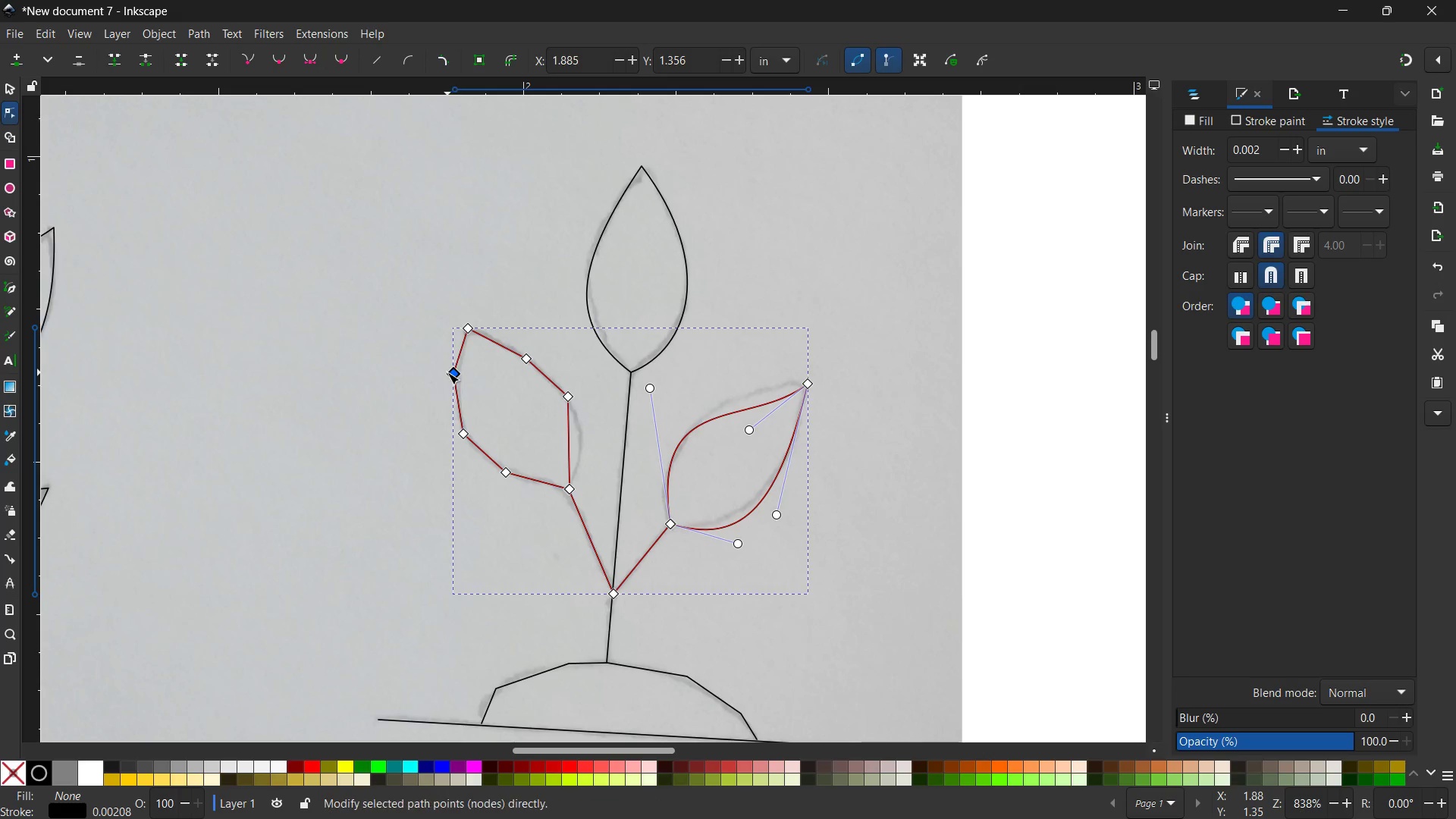 
key(Backspace)
 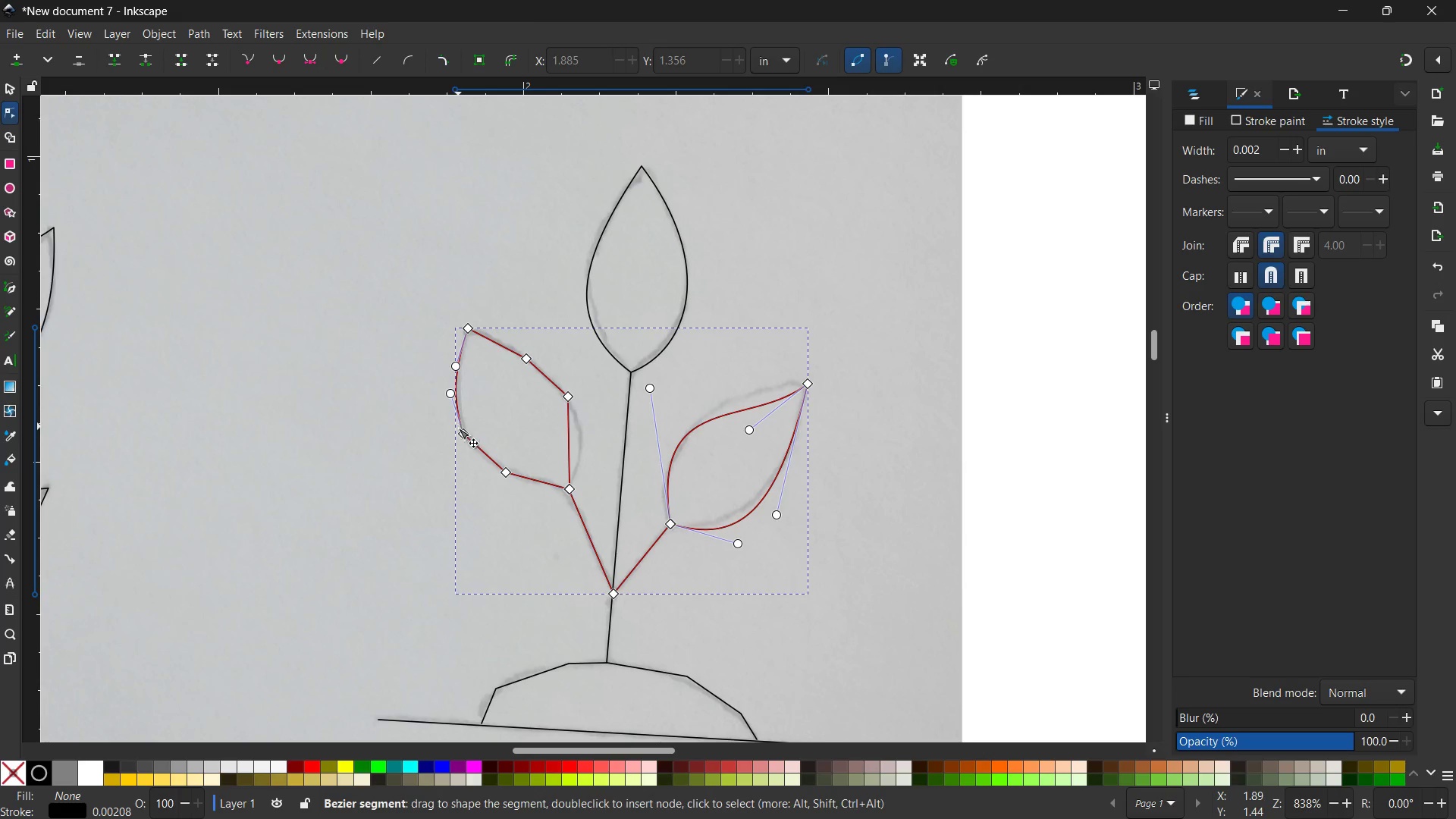 
left_click([459, 431])
 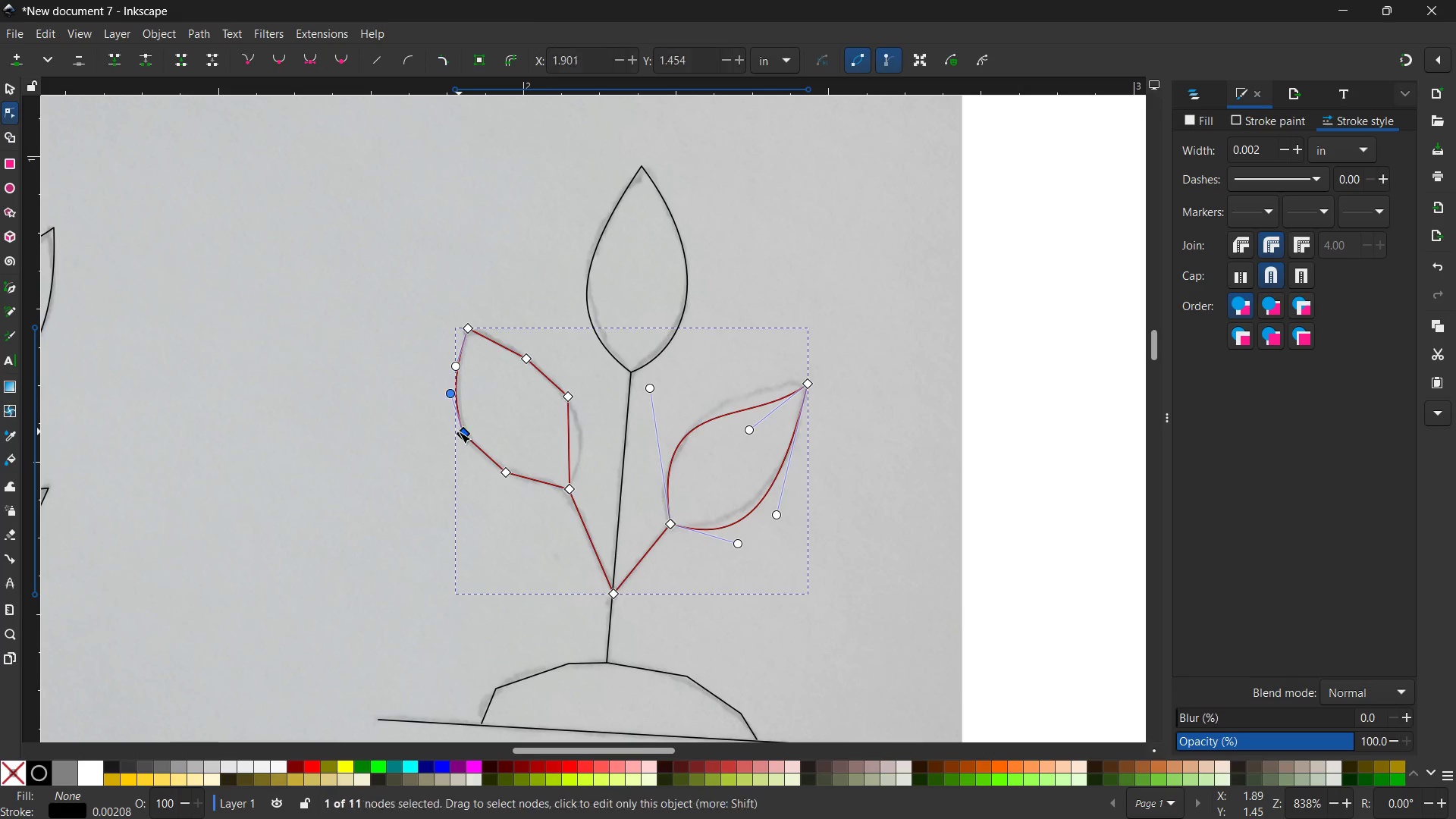 
key(Backspace)
 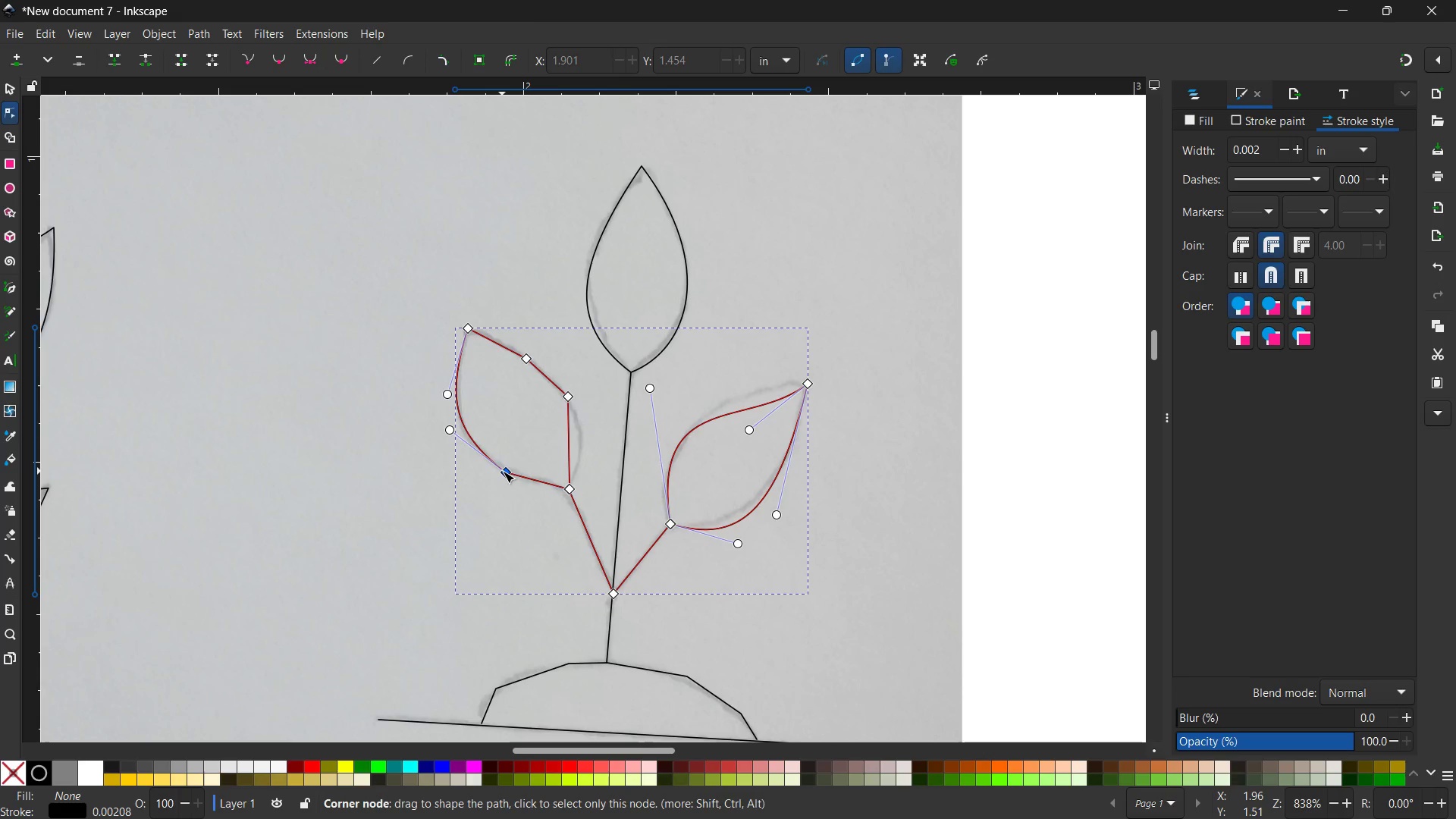 
left_click([504, 471])
 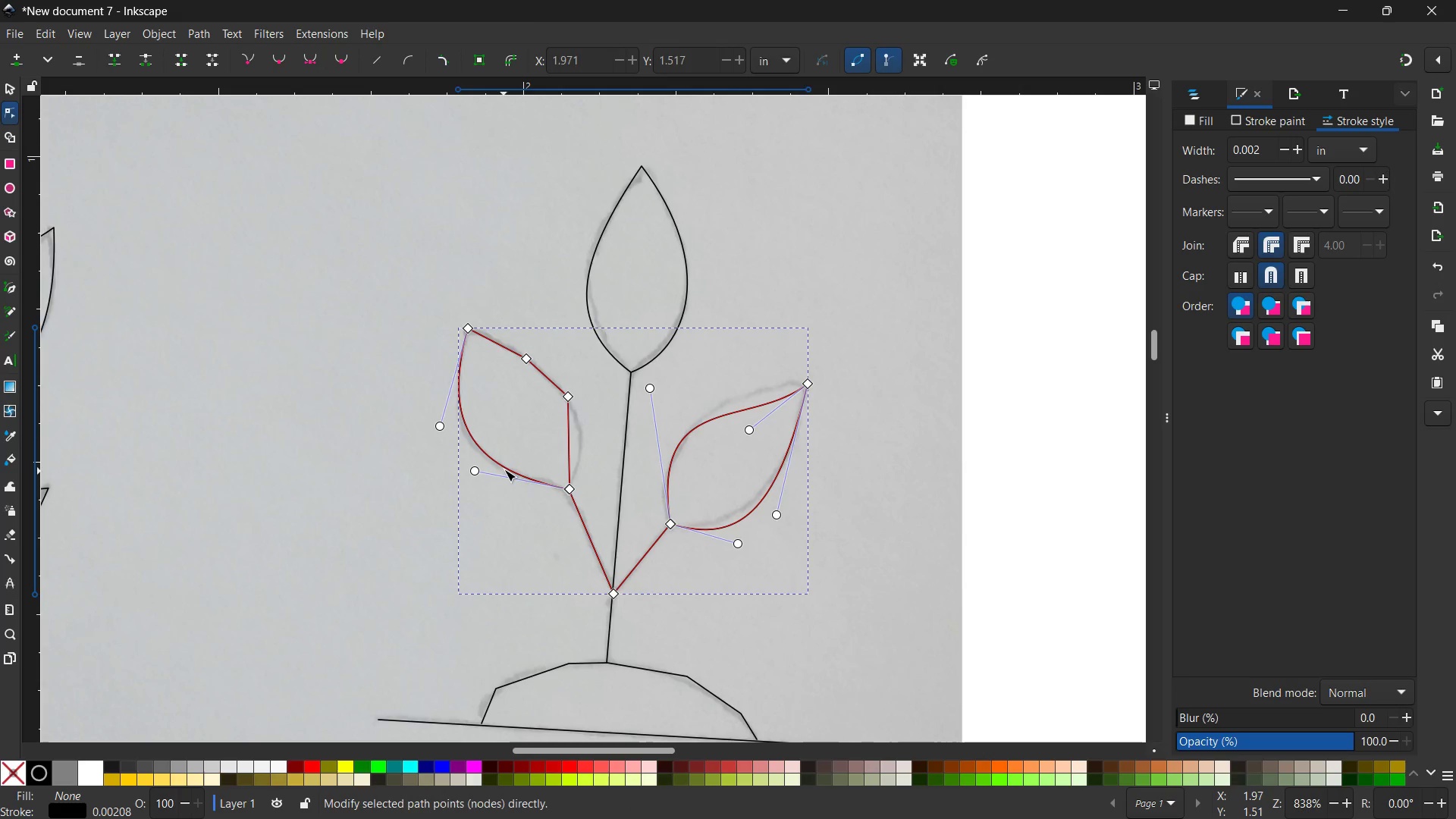 
key(Backspace)
 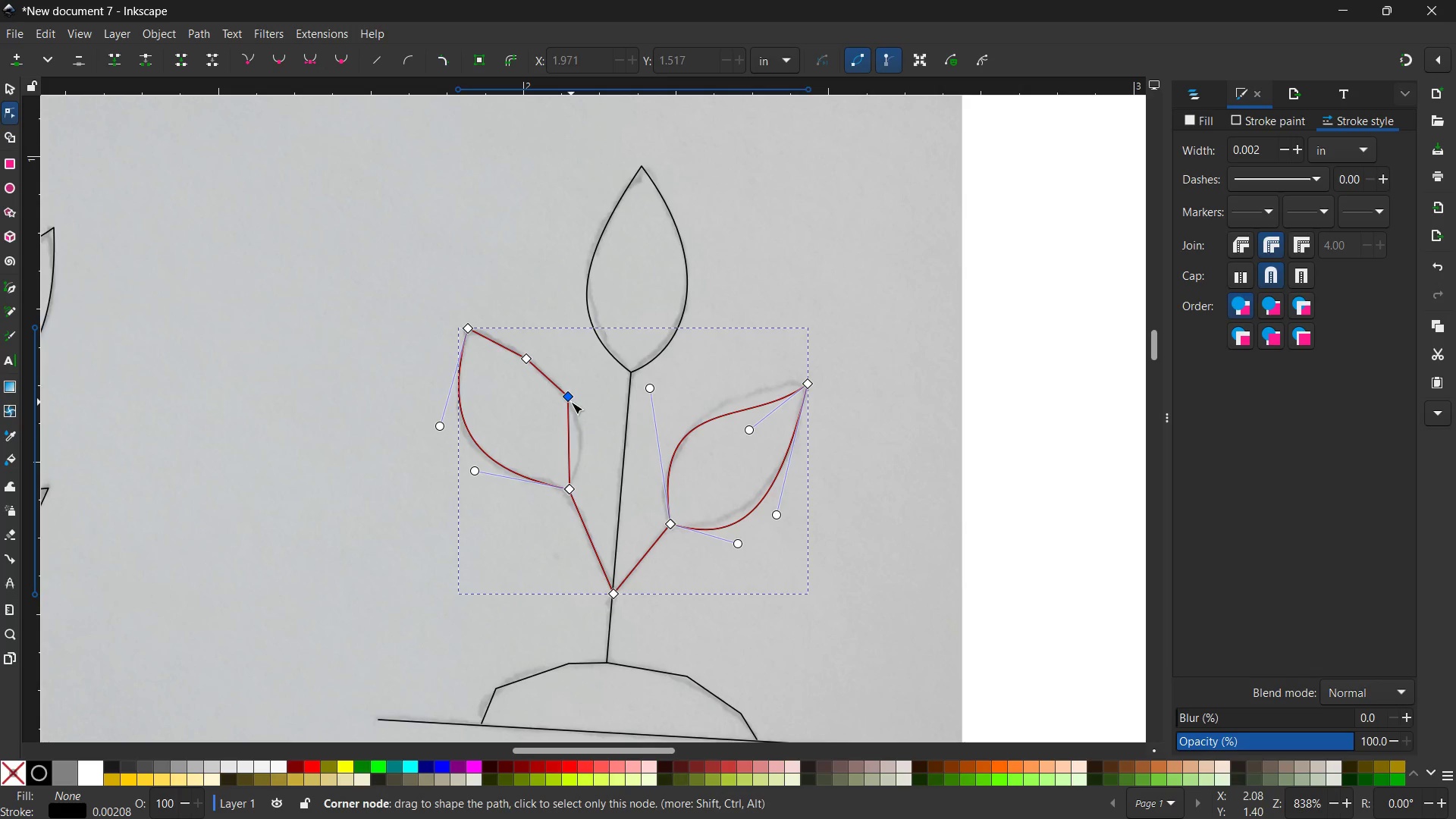 
left_click([571, 402])
 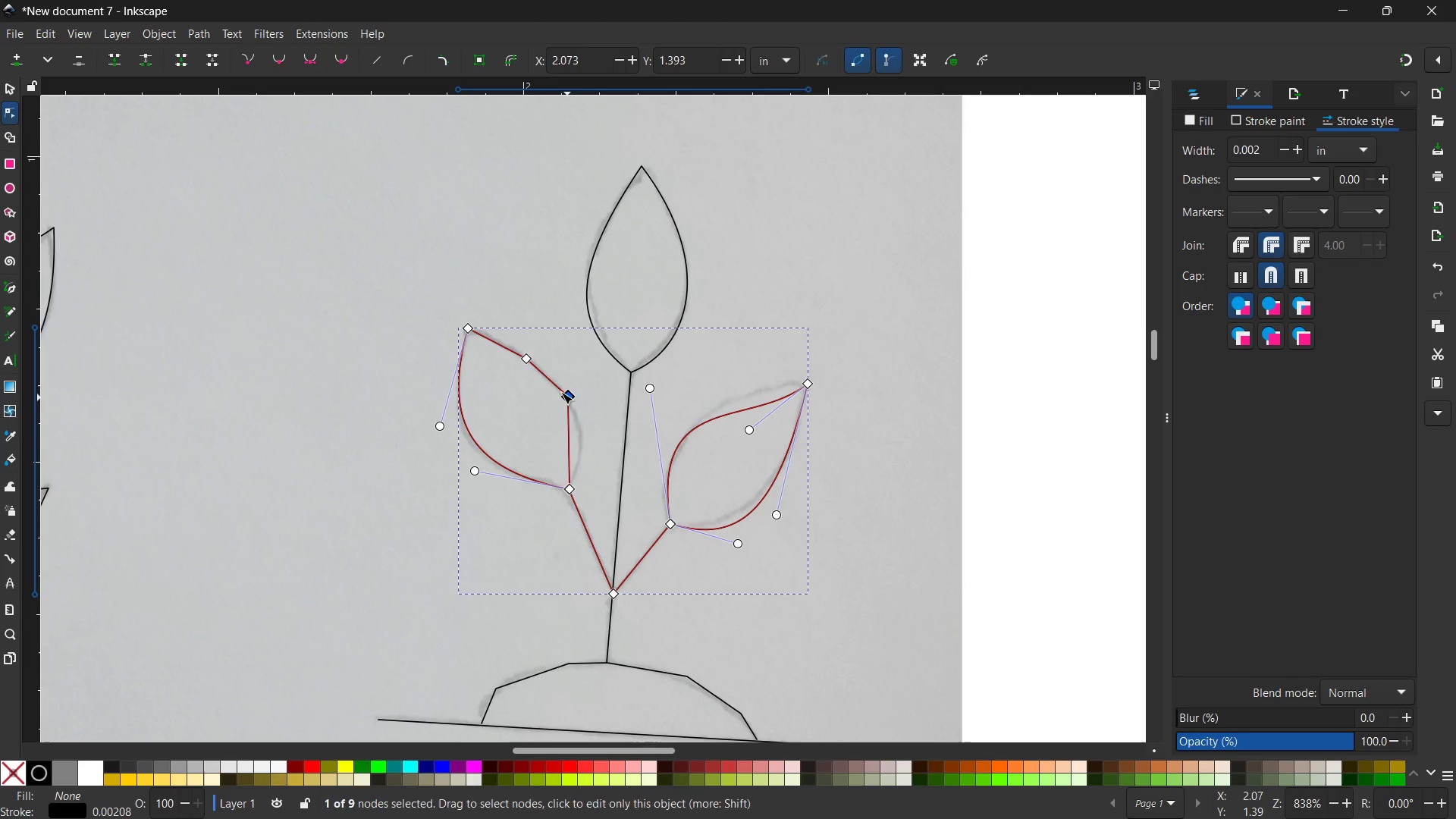 
key(Backspace)
 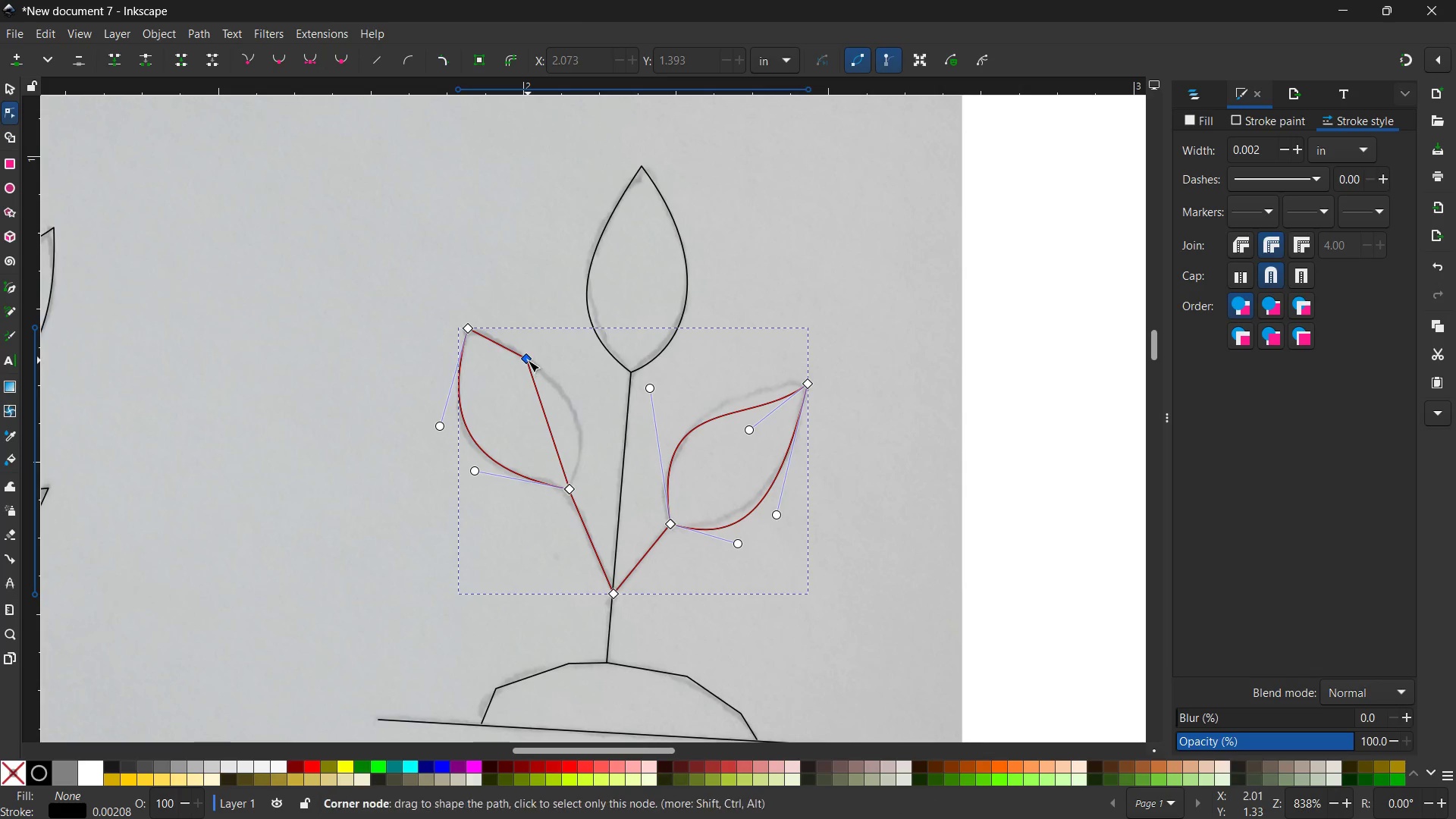 
left_click([528, 360])
 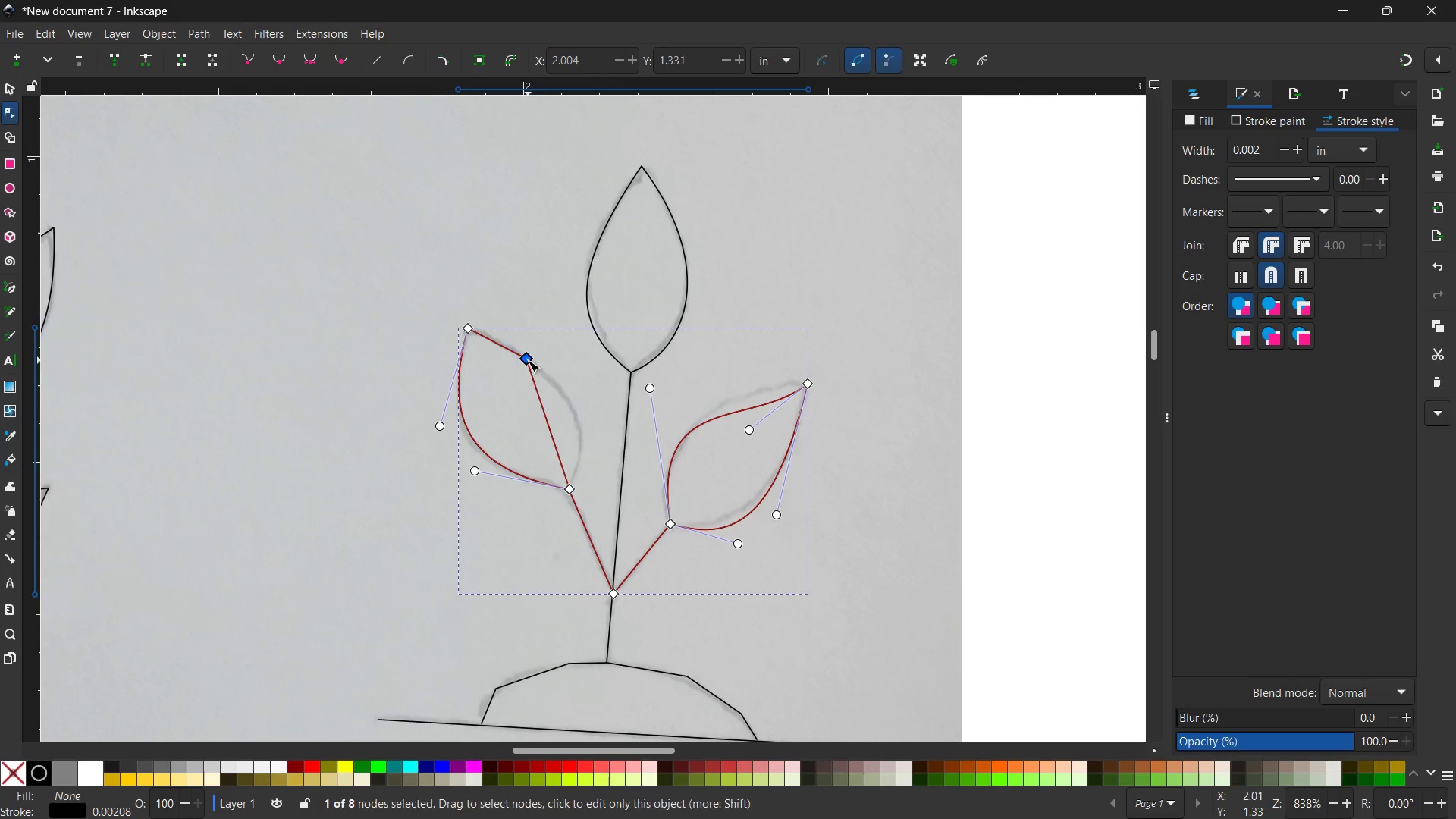 
key(Backspace)
 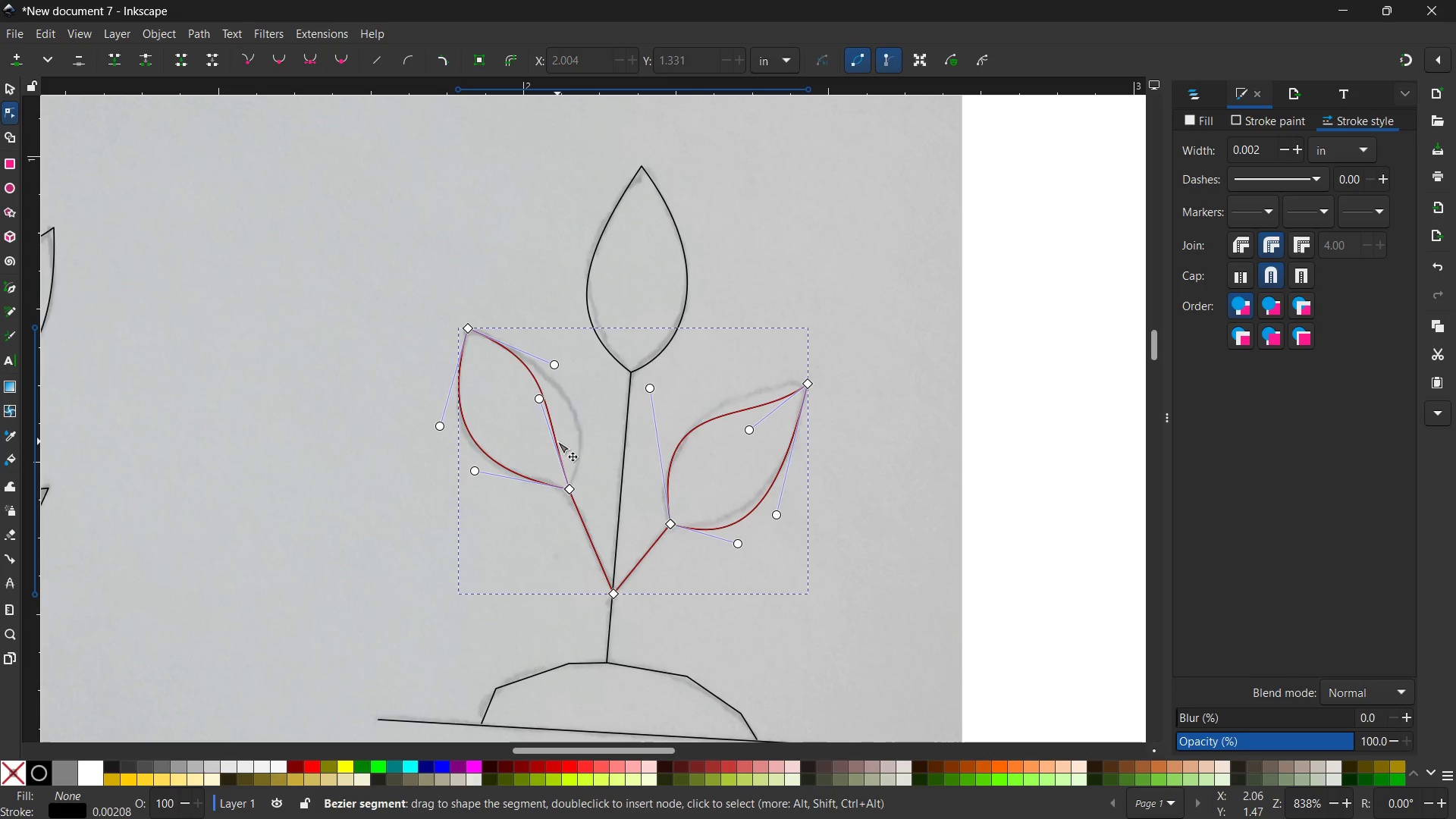 
left_click_drag(start_coordinate=[557, 441], to_coordinate=[587, 450])
 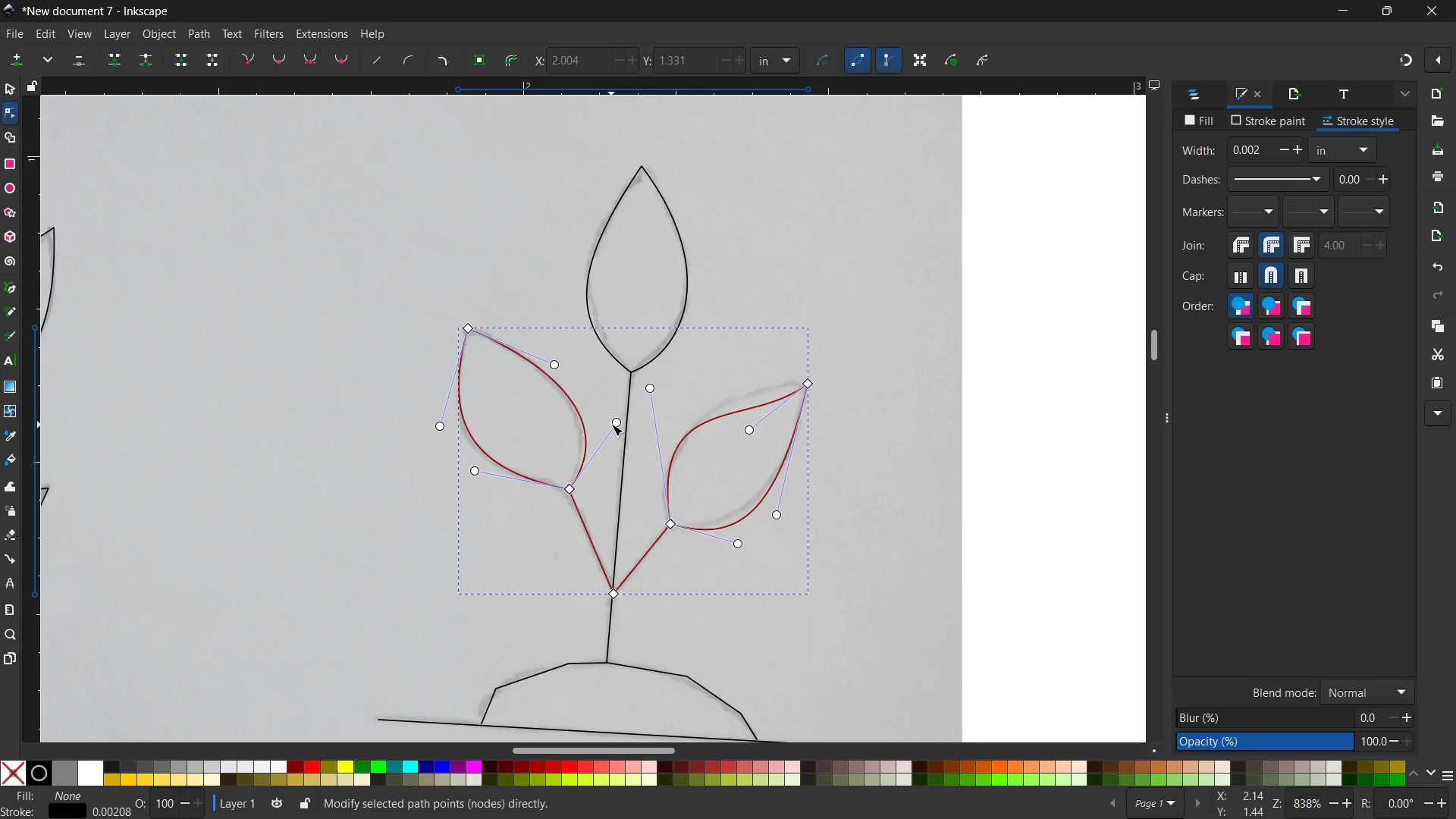 
left_click_drag(start_coordinate=[615, 423], to_coordinate=[614, 406])
 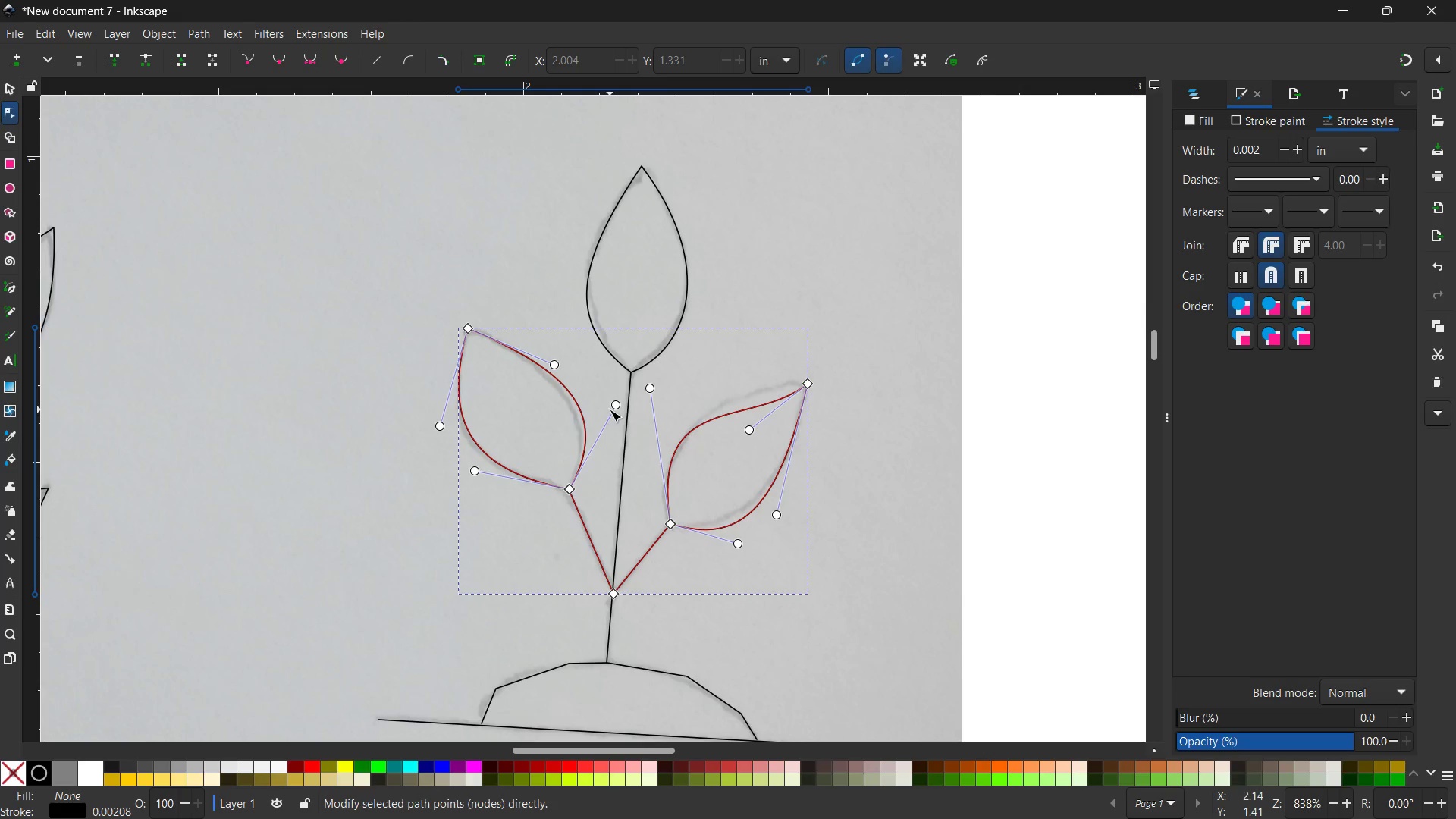 
wait(29.59)
 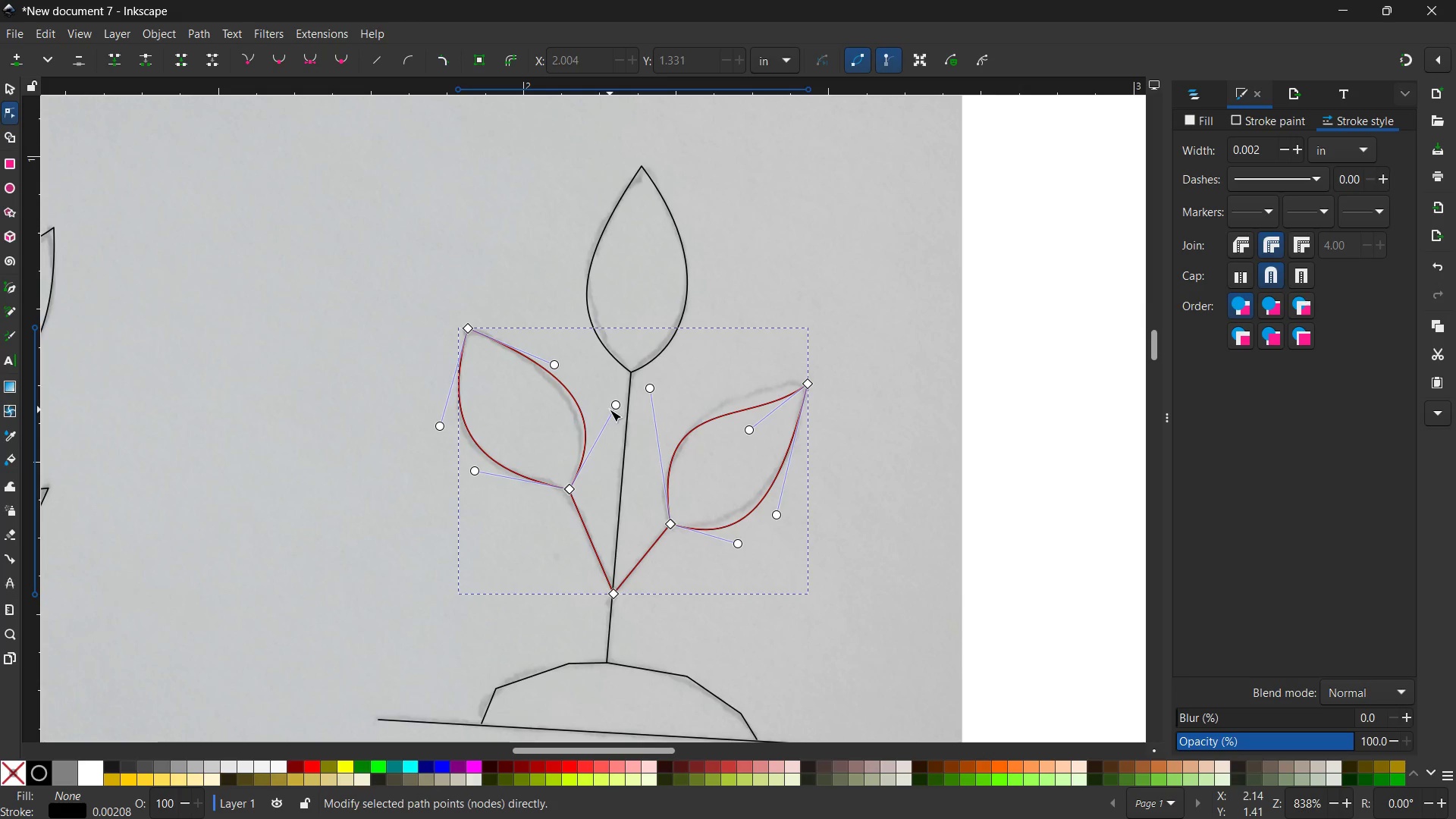 
left_click([1067, 795])